 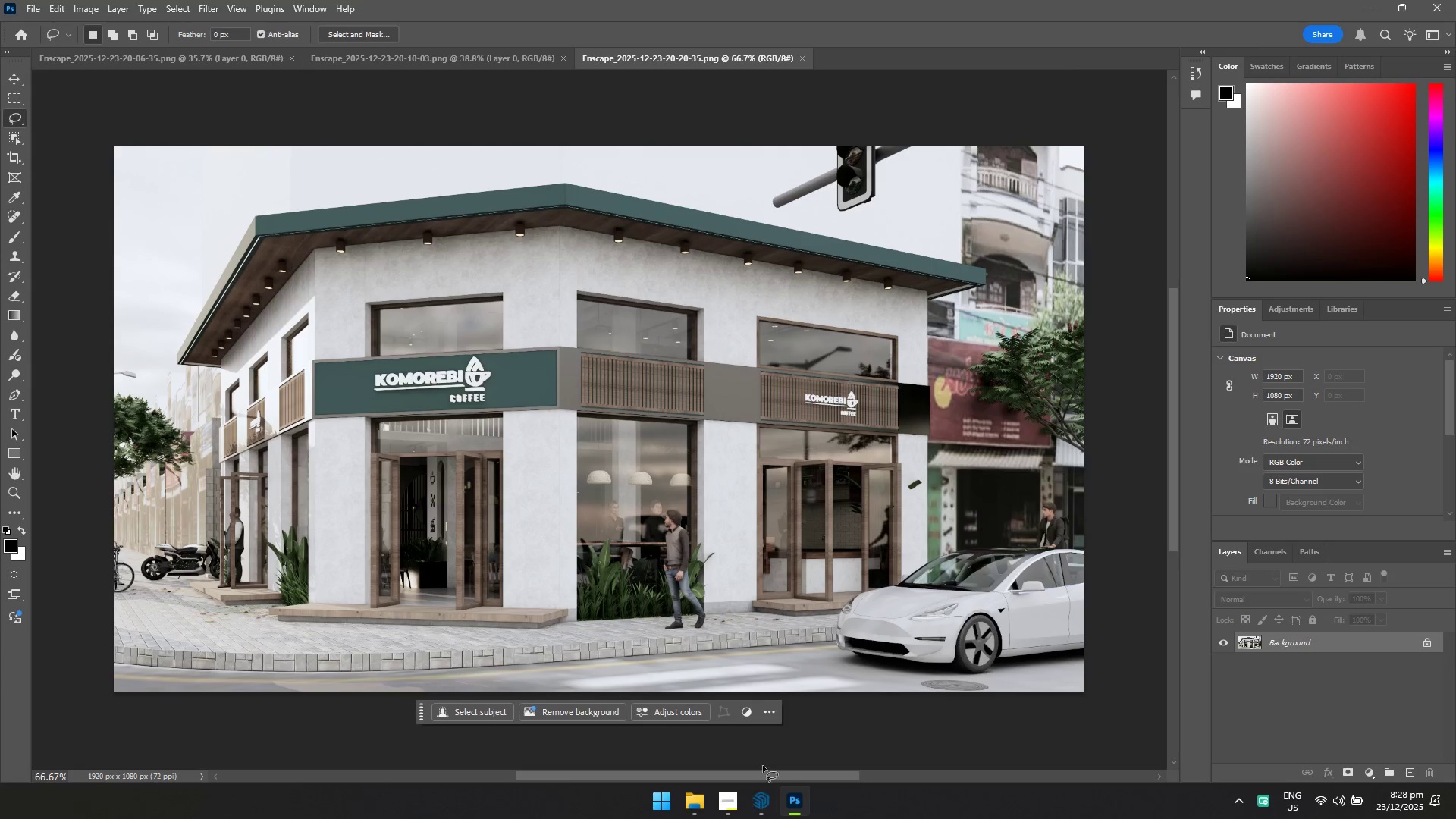 
key(Control+J)
 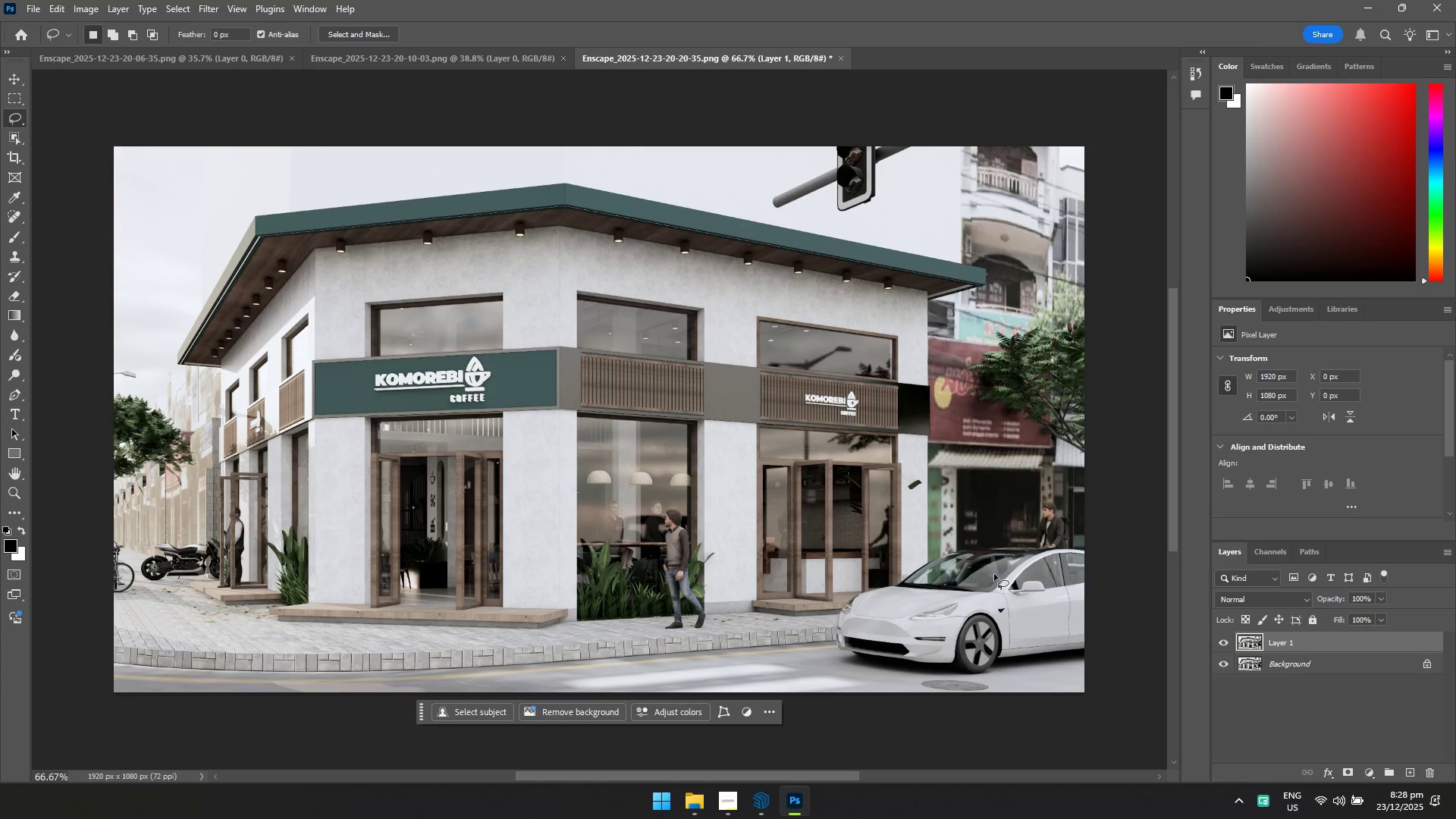 
hold_key(key=Space, duration=0.58)
 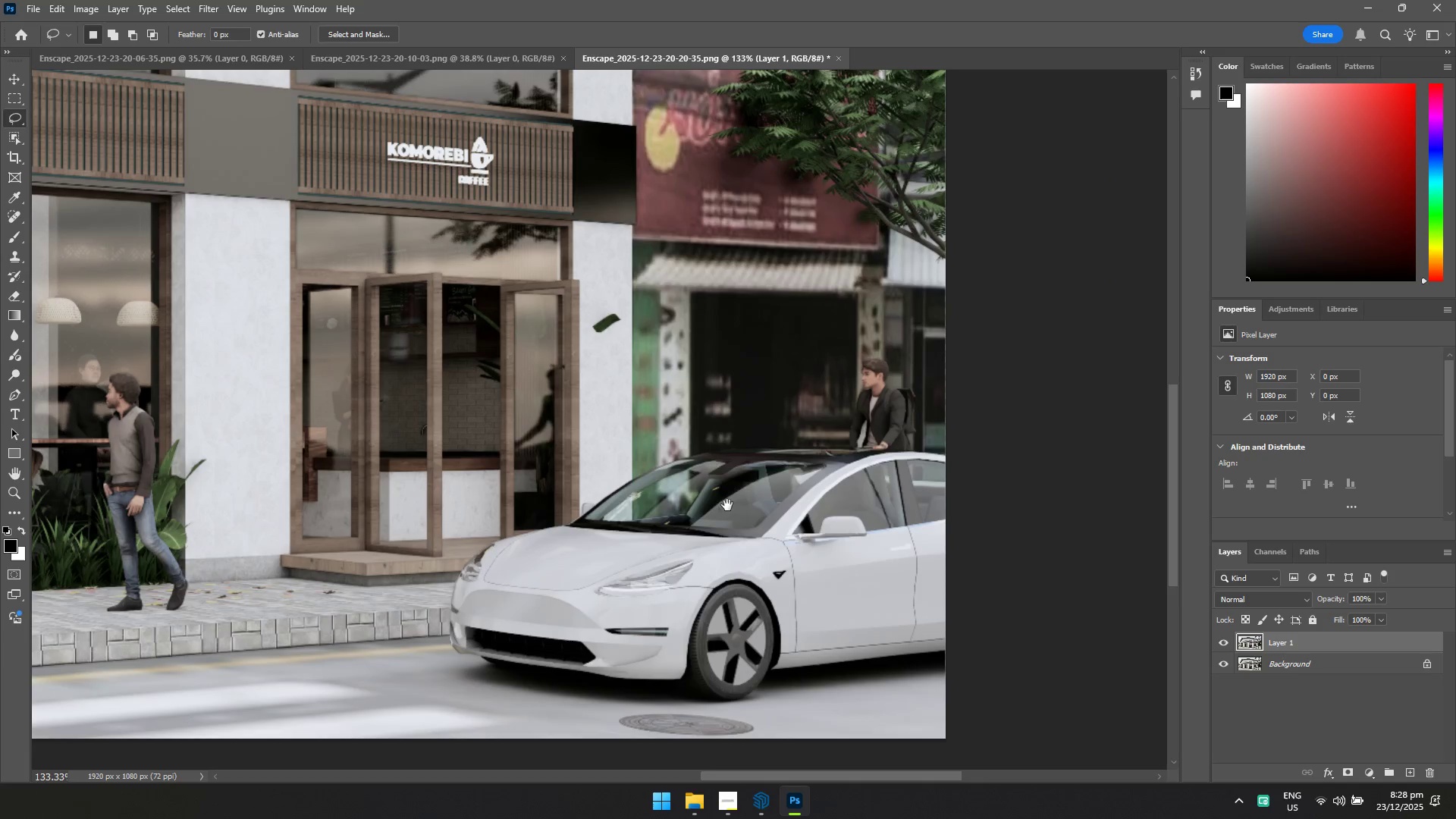 
hold_key(key=ControlLeft, duration=0.48)
left_click_drag(start_coordinate=[959, 577], to_coordinate=[1006, 604])
 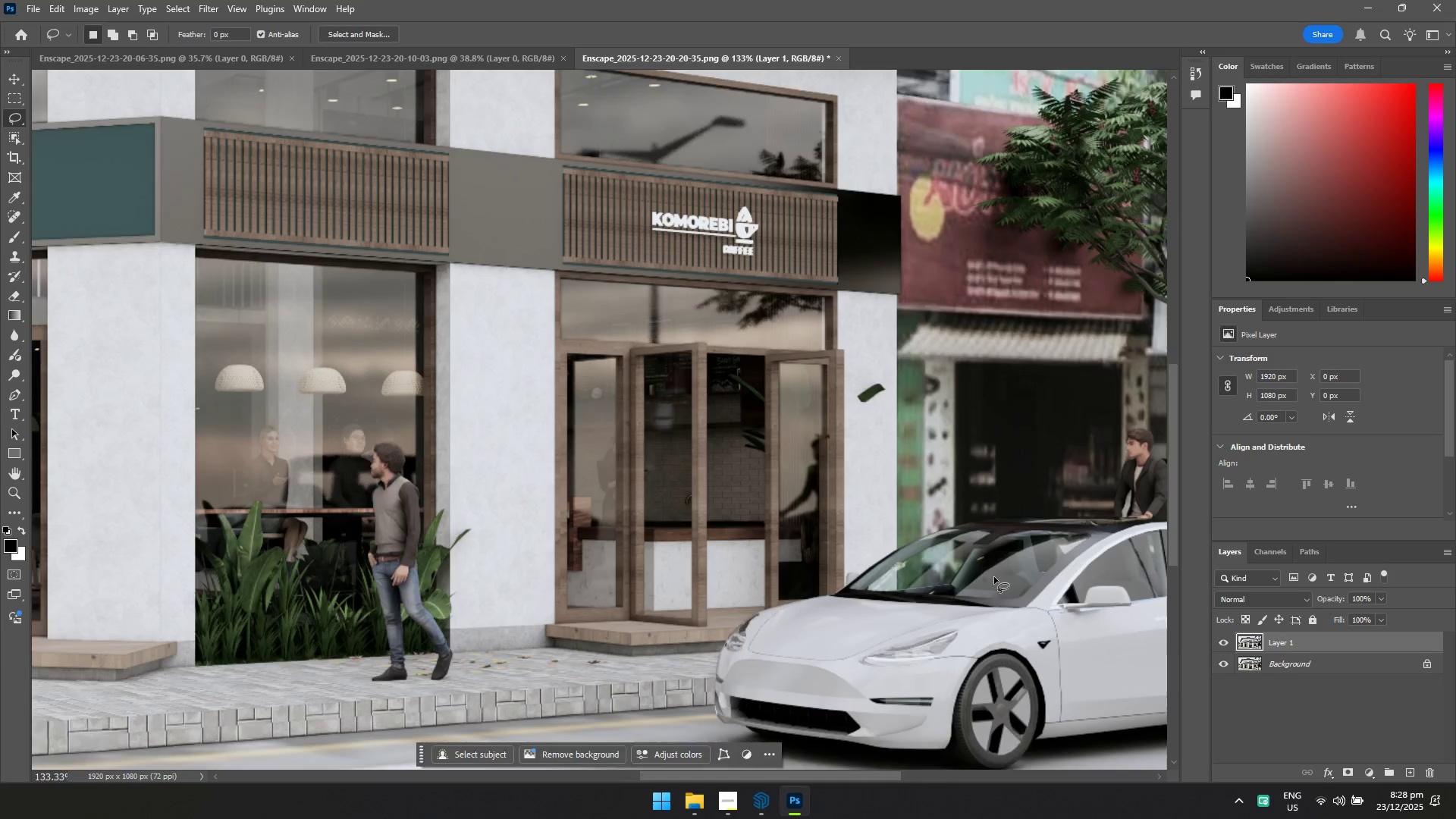 
left_click_drag(start_coordinate=[992, 575], to_coordinate=[727, 505])
 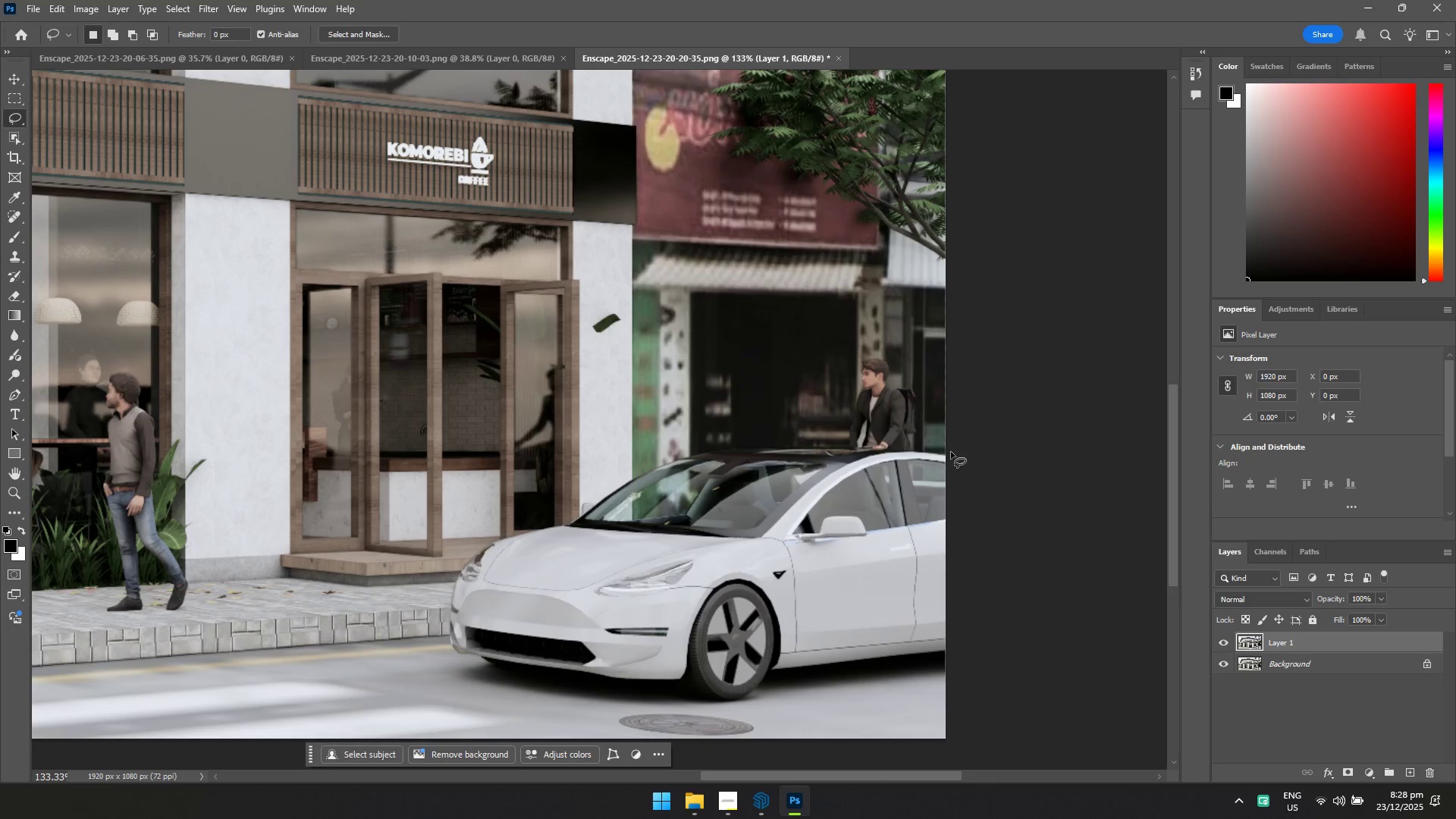 
hold_key(key=Space, duration=0.59)
 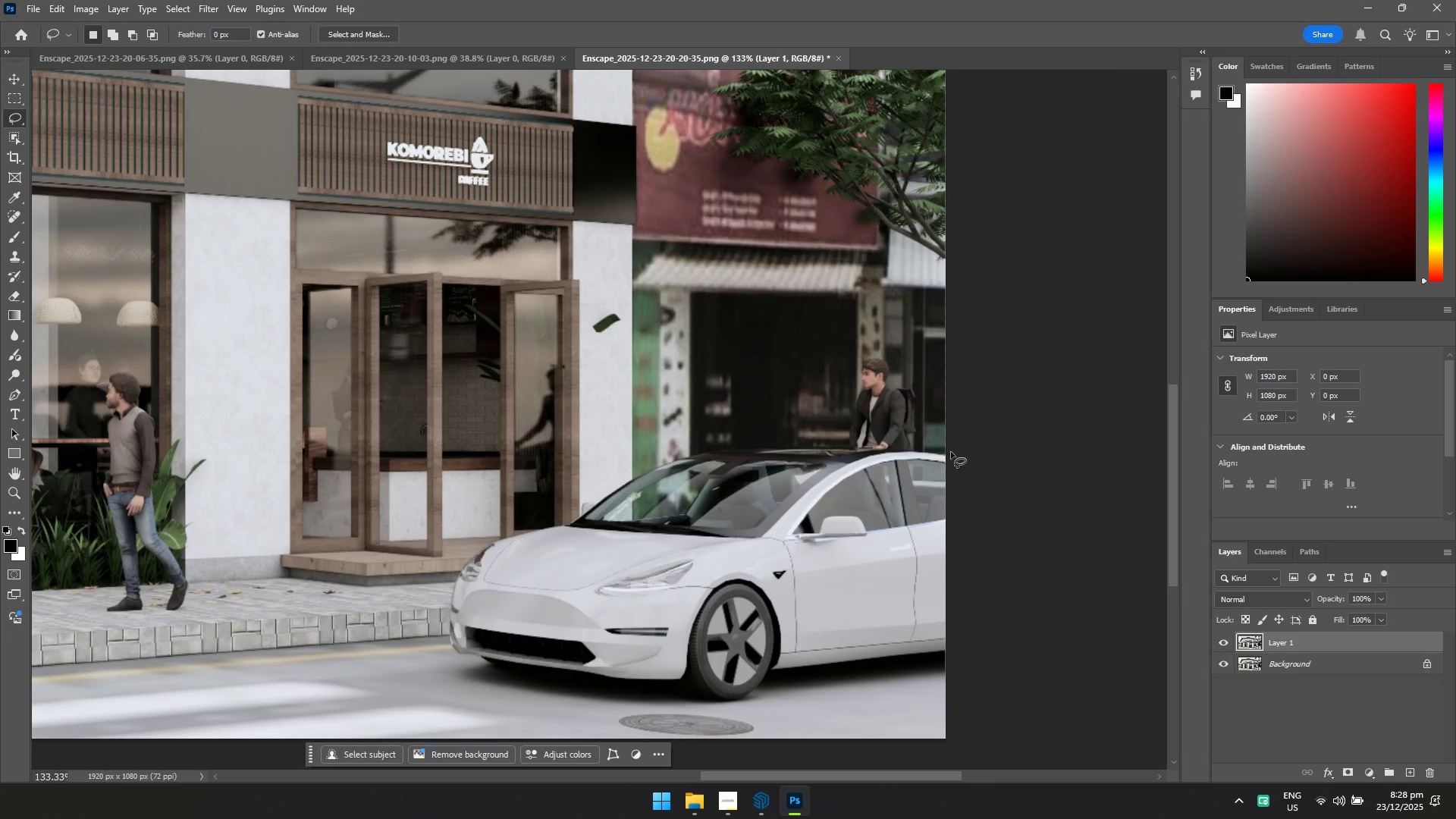 
left_click_drag(start_coordinate=[949, 450], to_coordinate=[1040, 667])
 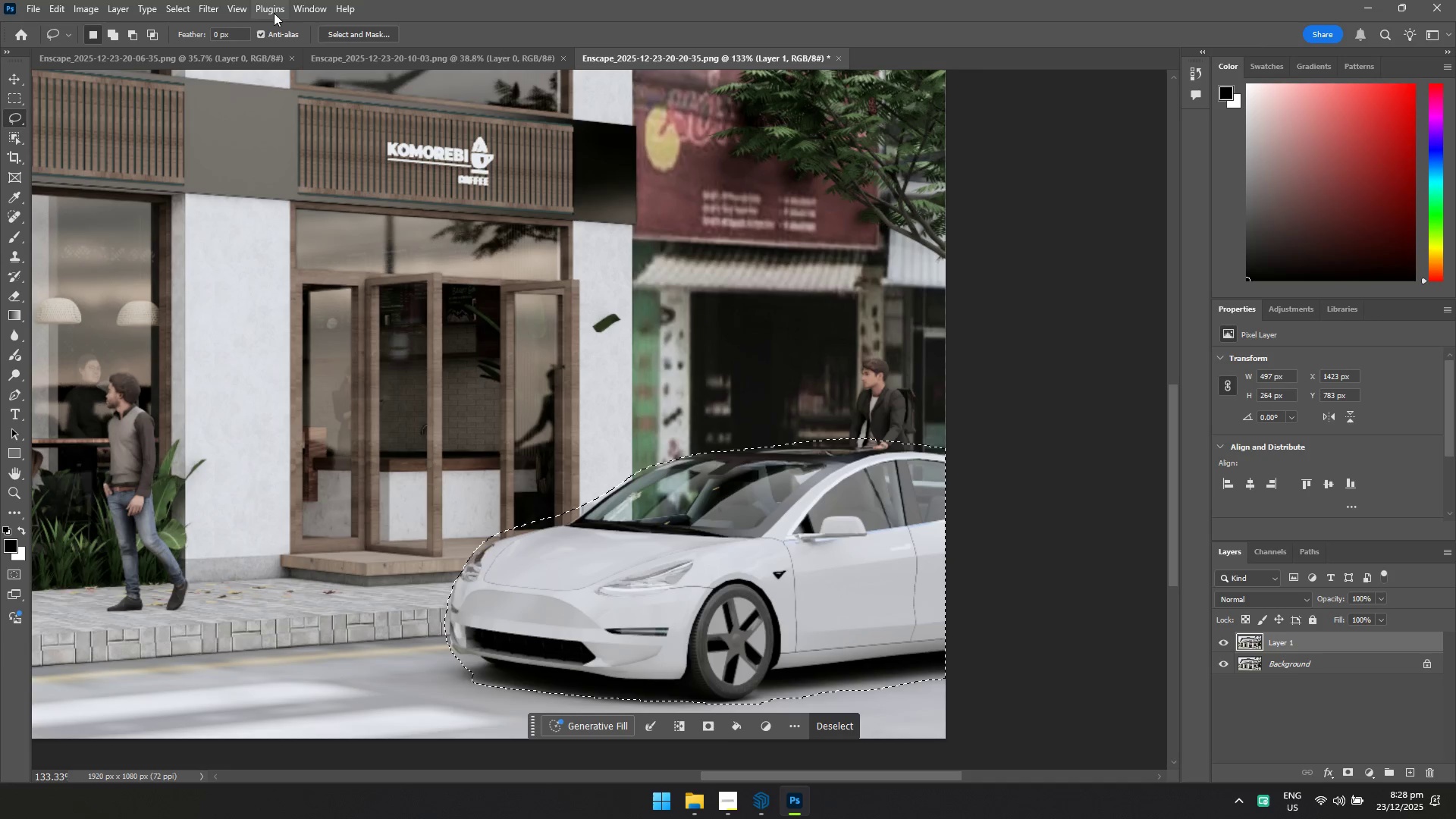 
left_click([204, 11])
 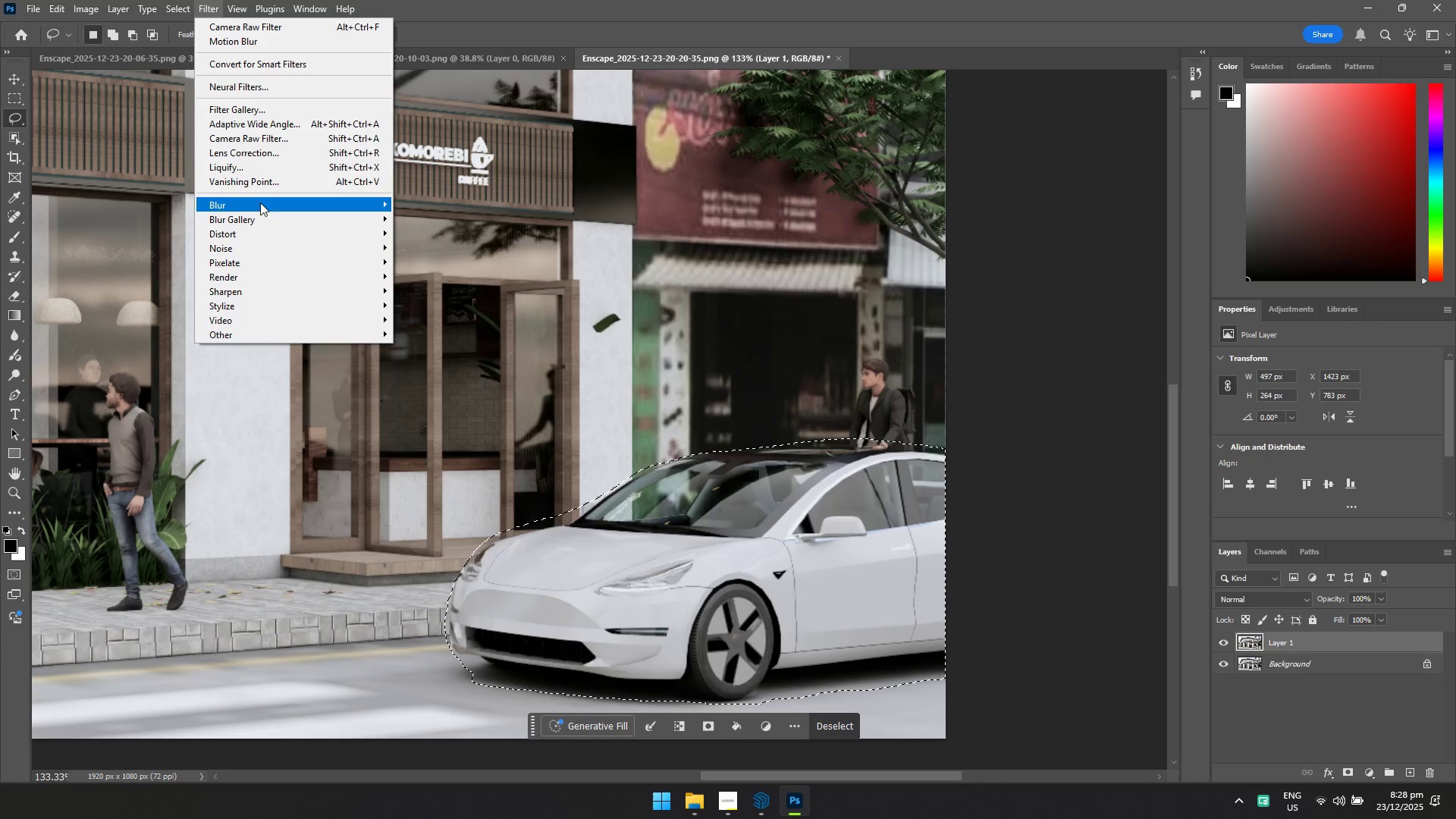 
left_click([259, 209])
 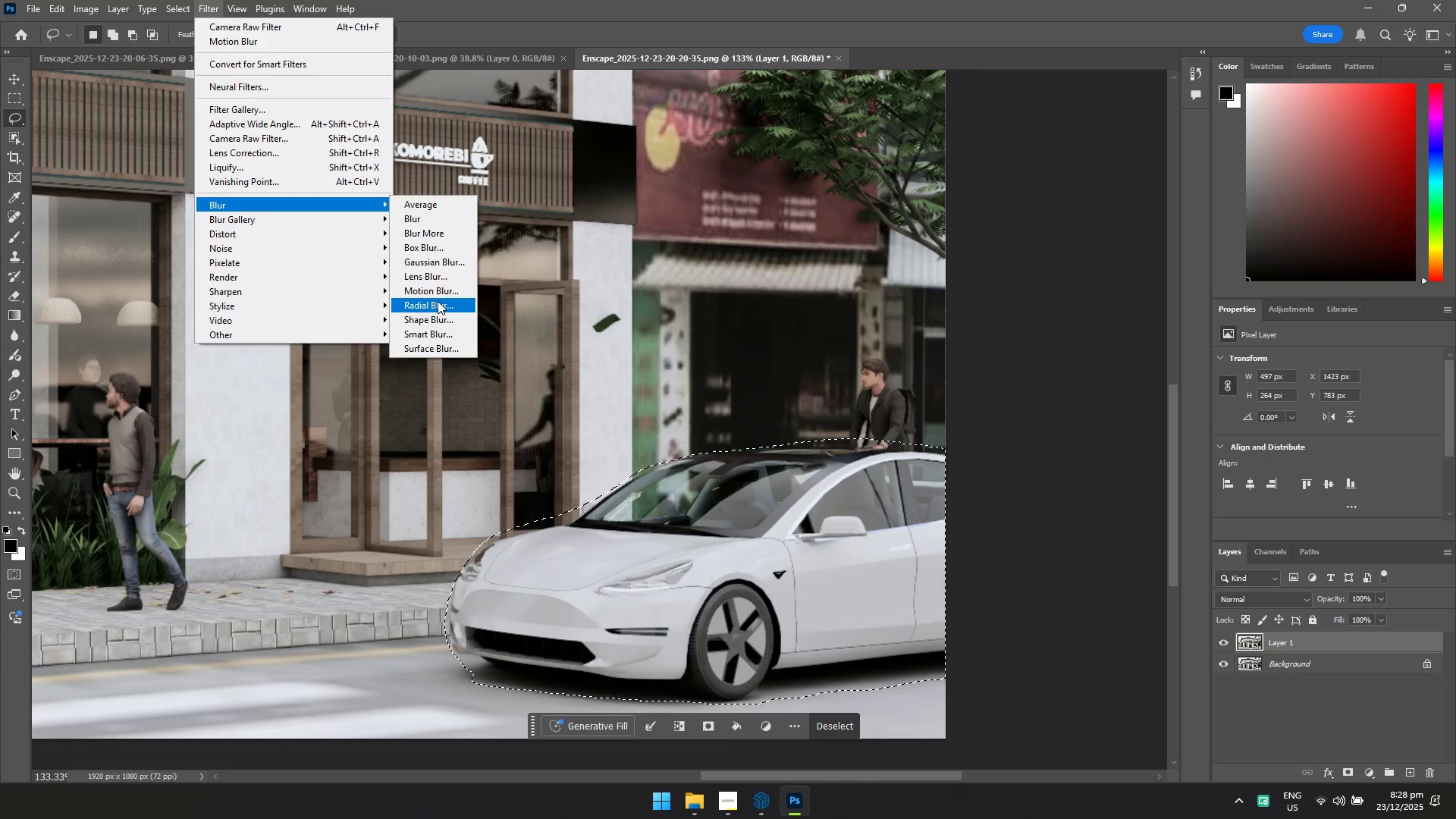 
left_click([438, 293])
 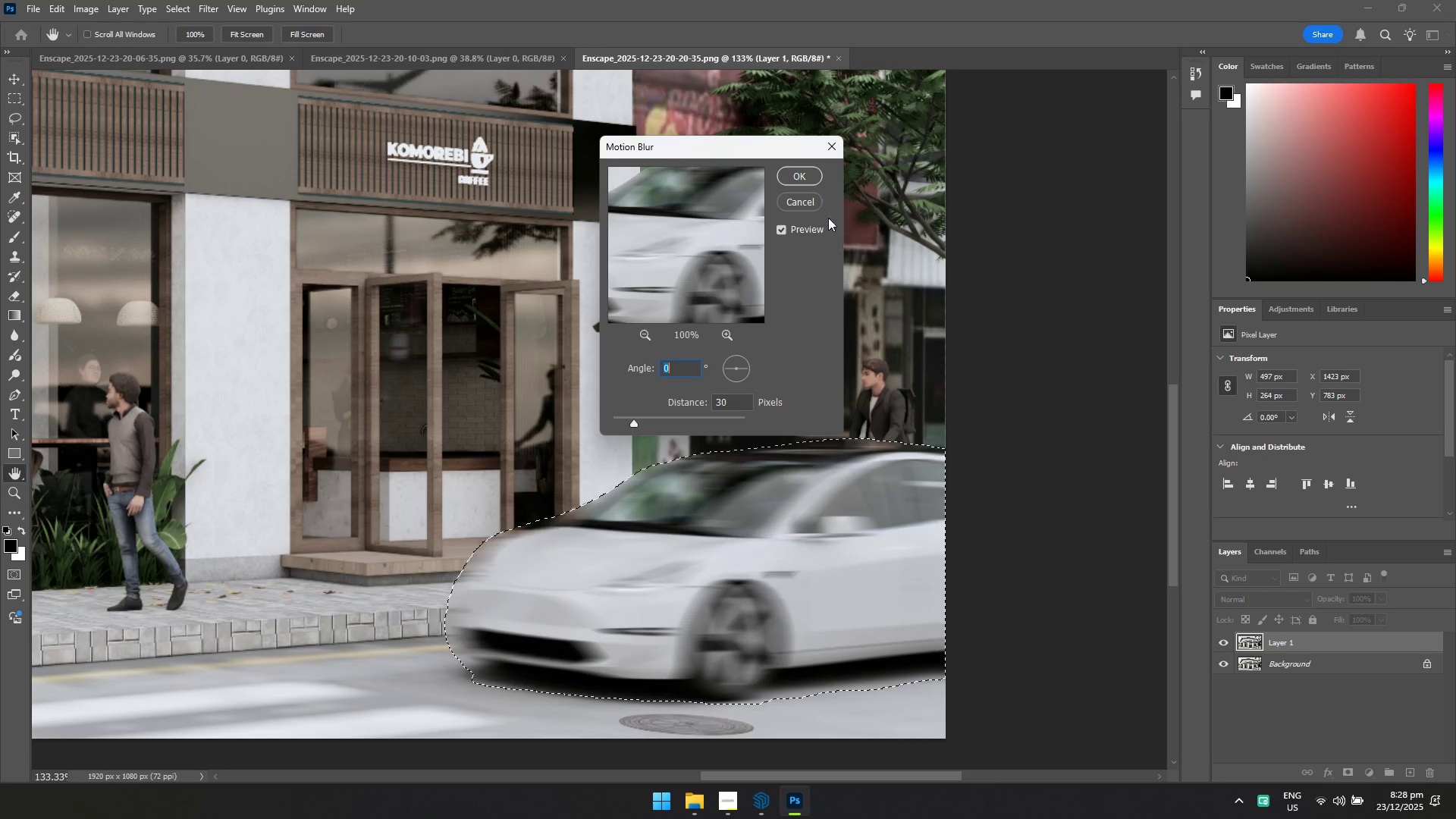 
left_click([816, 176])
 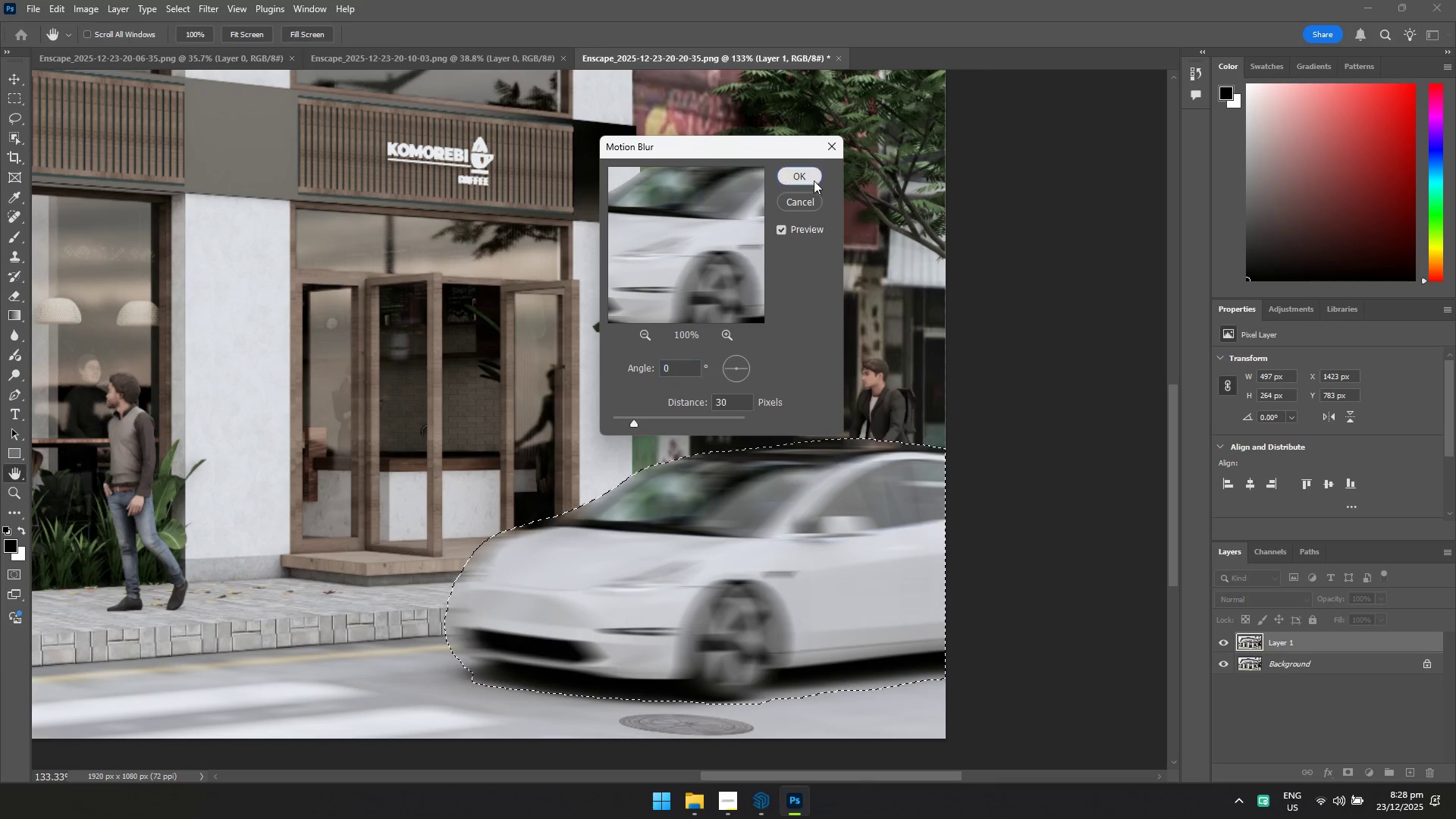 
right_click([775, 268])
 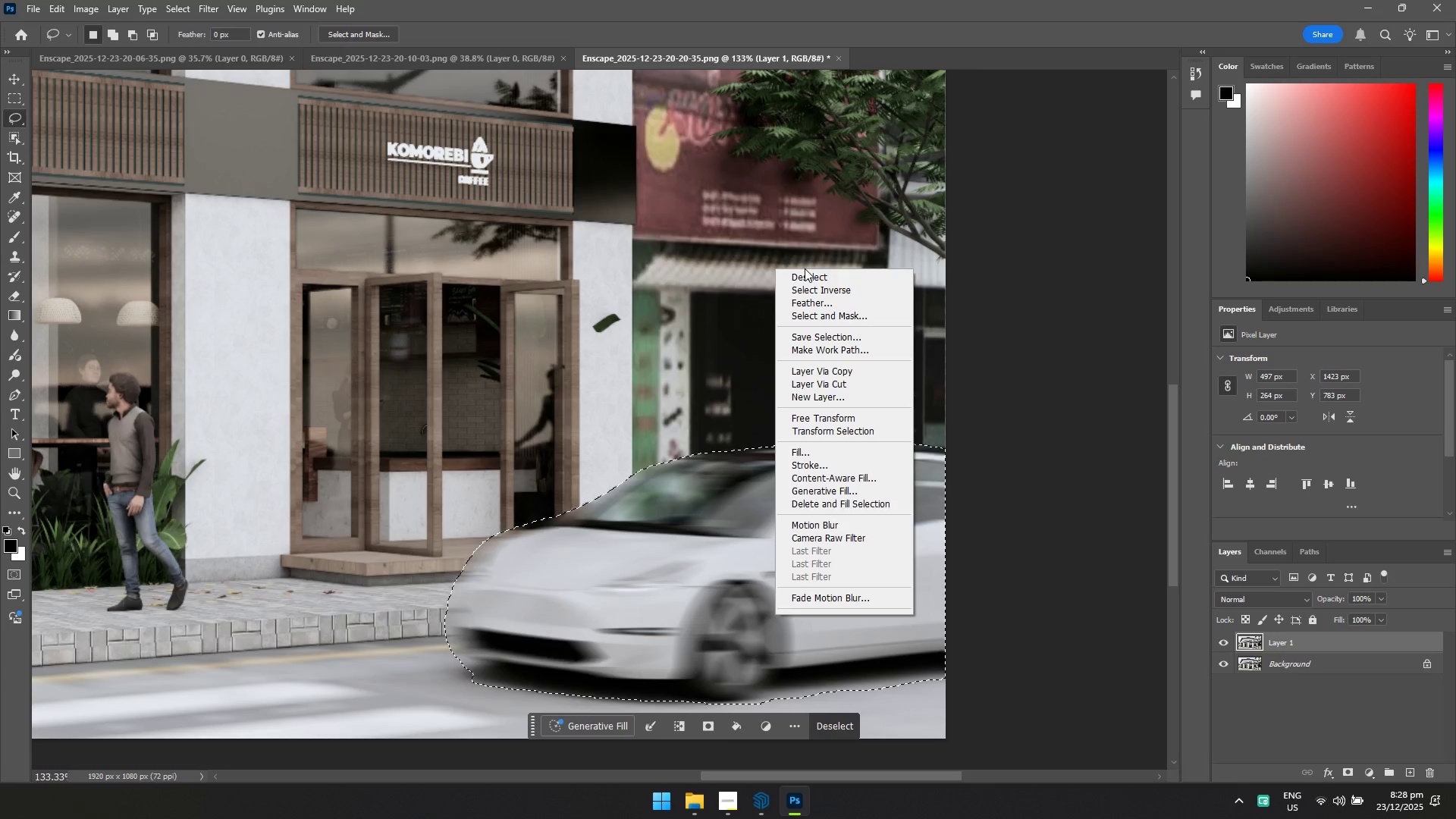 
left_click([809, 273])
 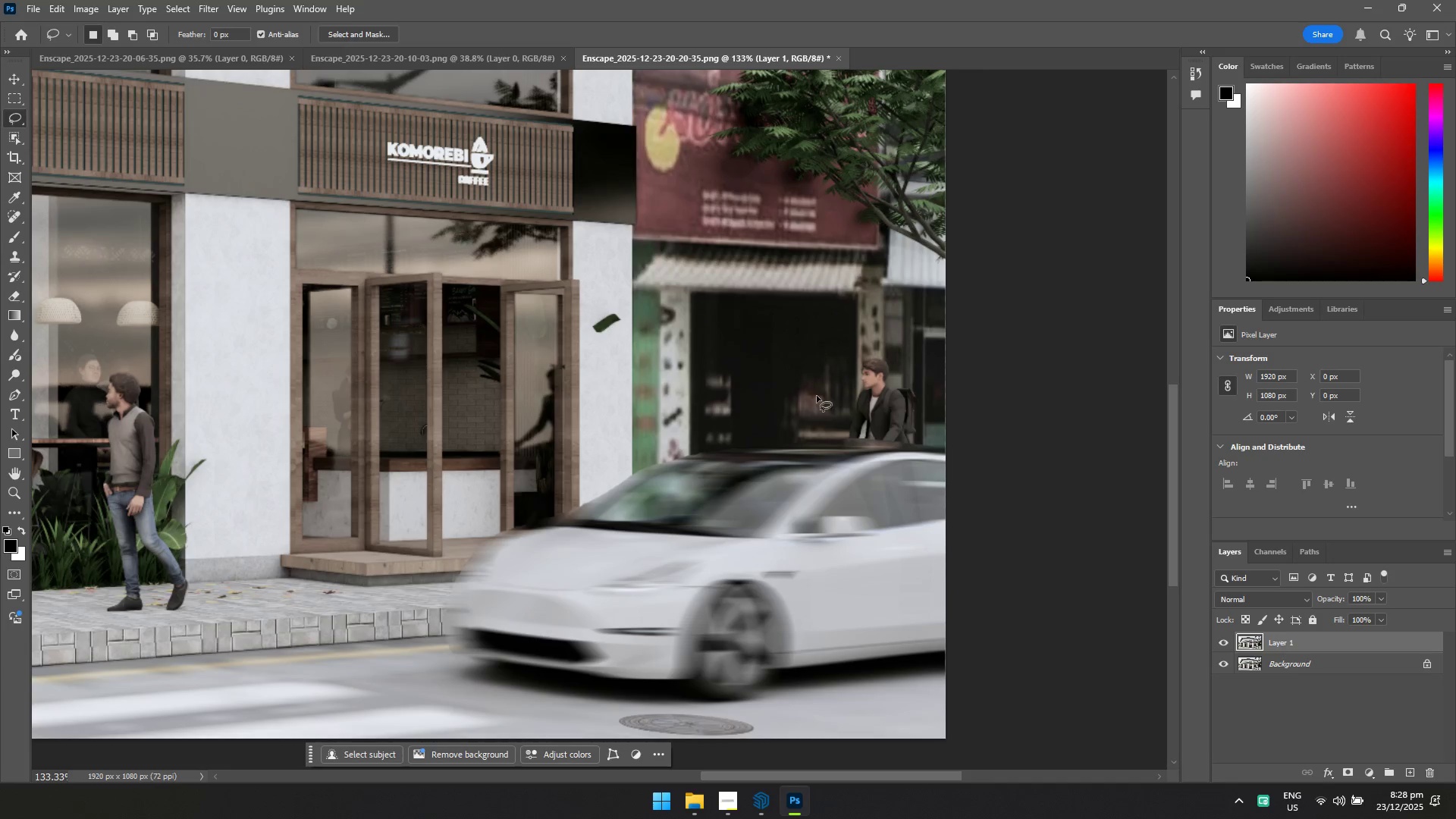 
hold_key(key=Space, duration=1.23)
 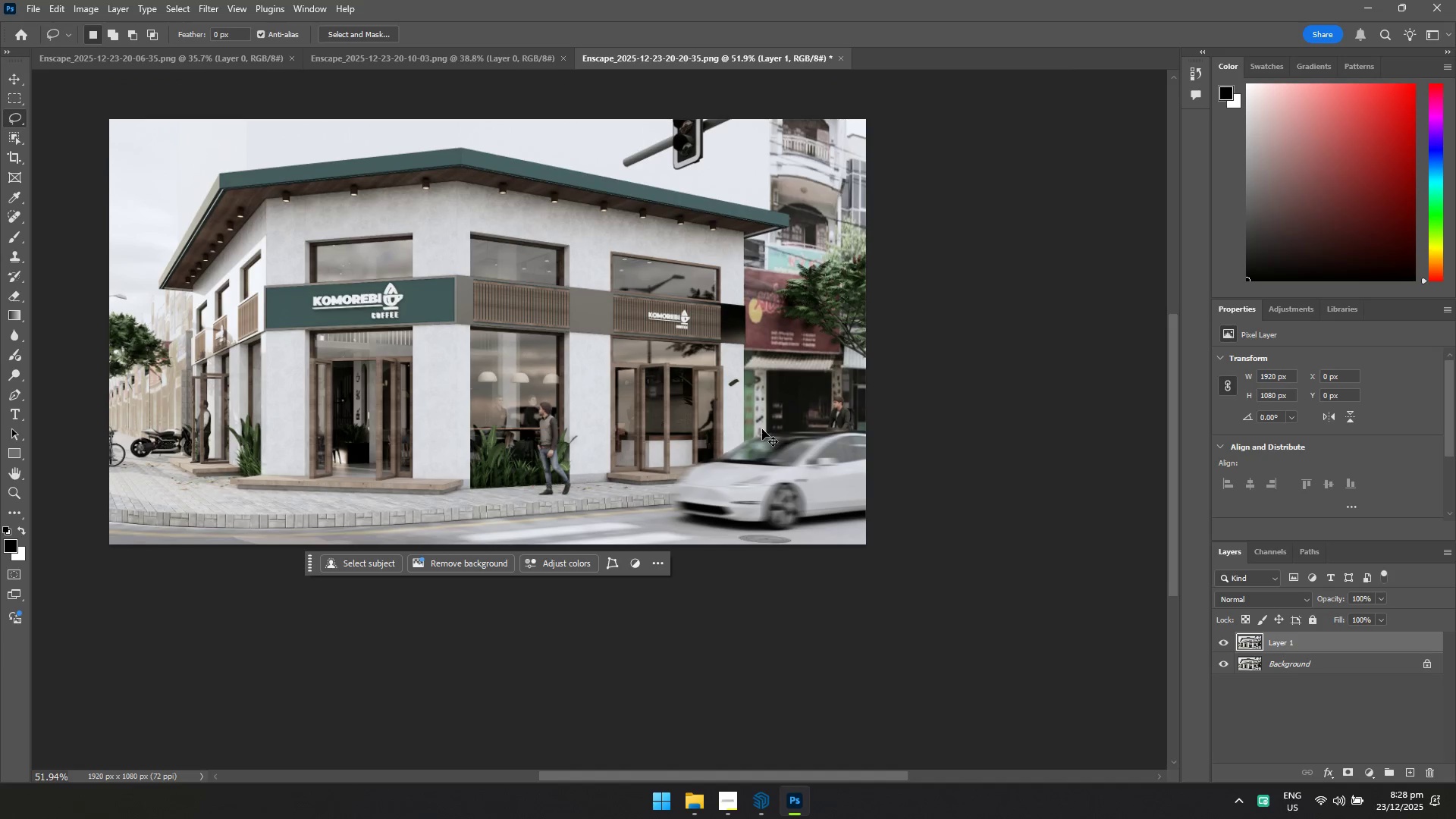 
hold_key(key=ControlLeft, duration=1.3)
left_click_drag(start_coordinate=[815, 420], to_coordinate=[755, 435])
 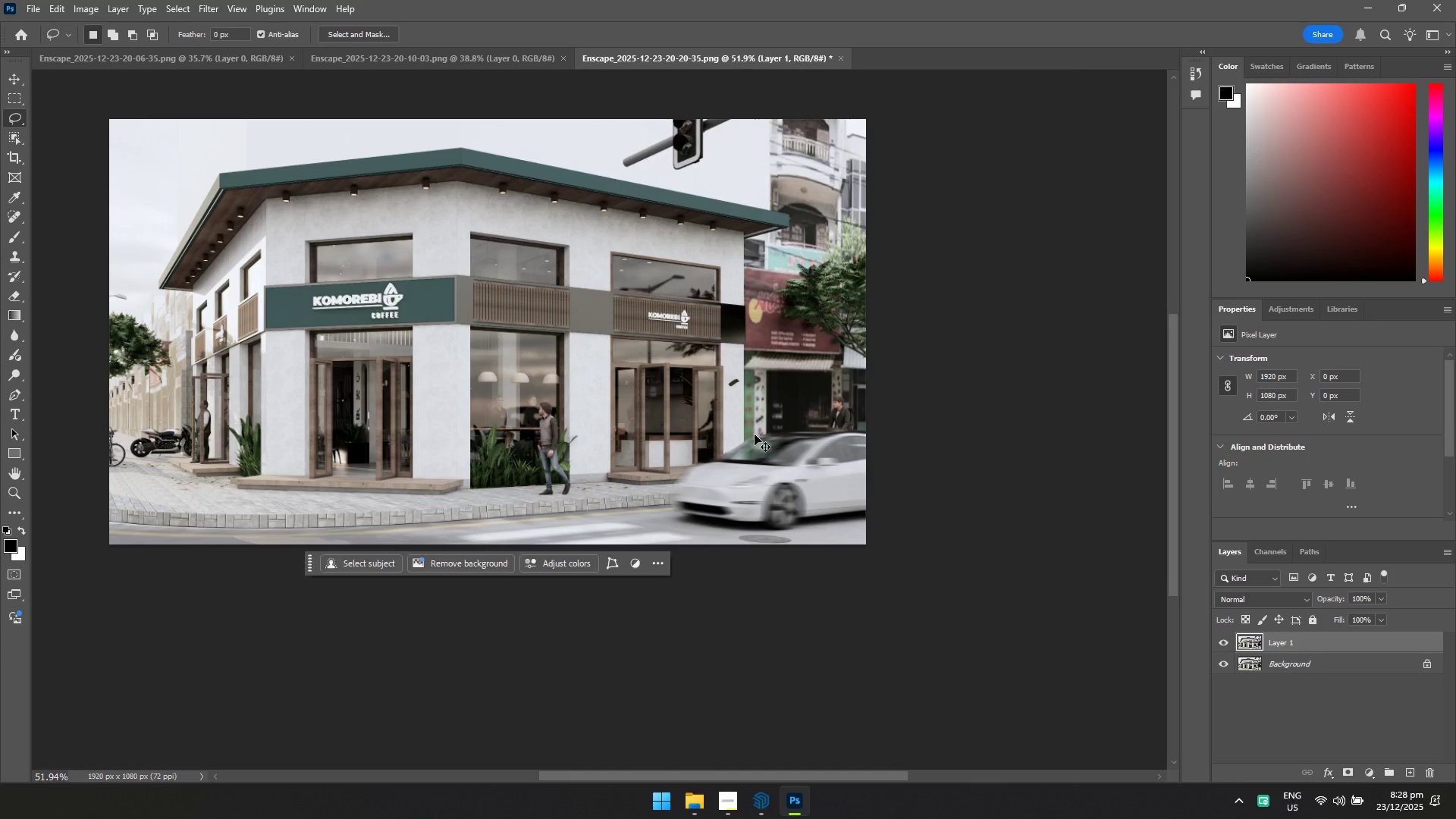 
hold_key(key=ControlLeft, duration=0.83)
 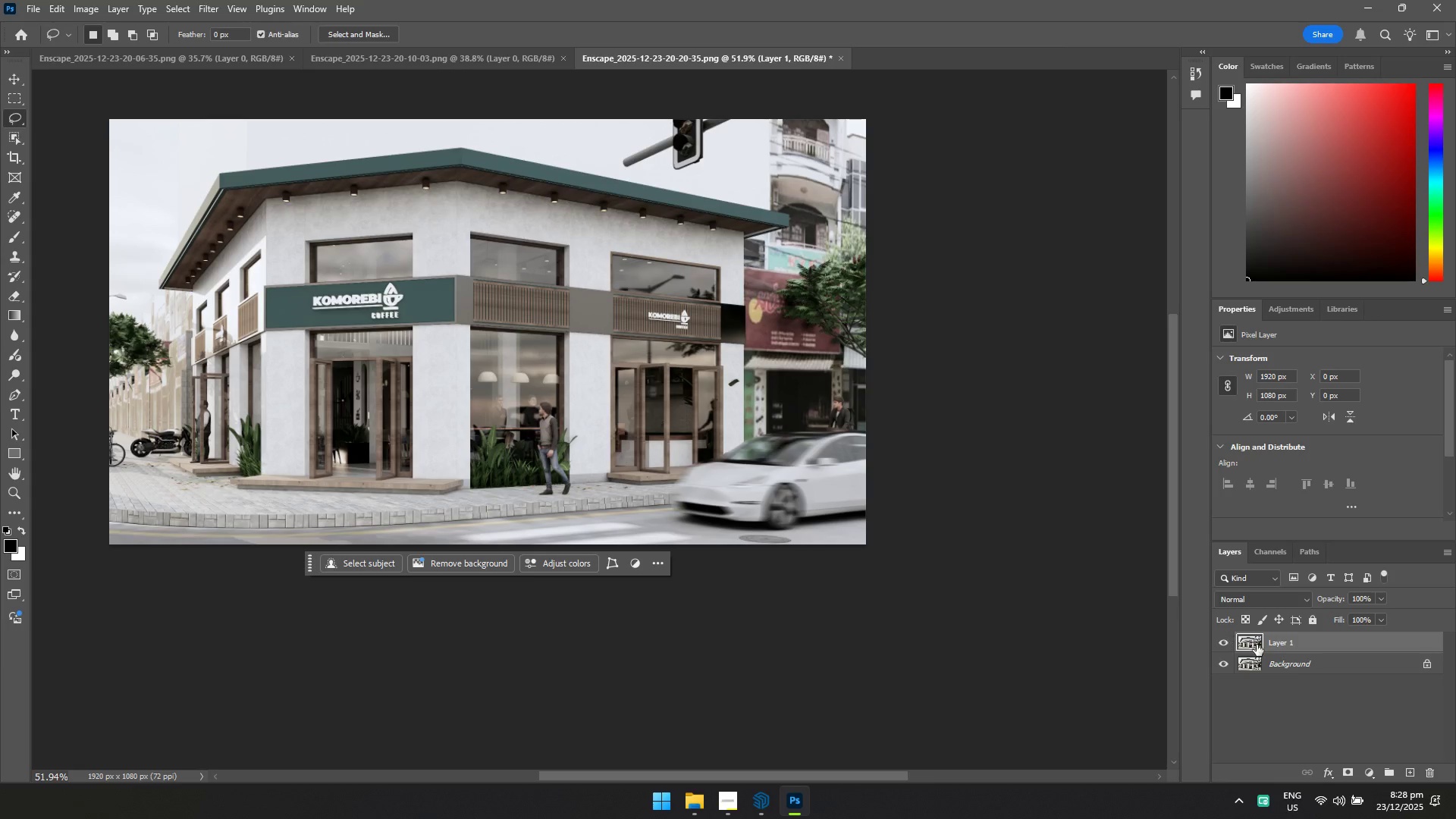 
hold_key(key=ShiftLeft, duration=0.66)
left_click([1292, 660])
 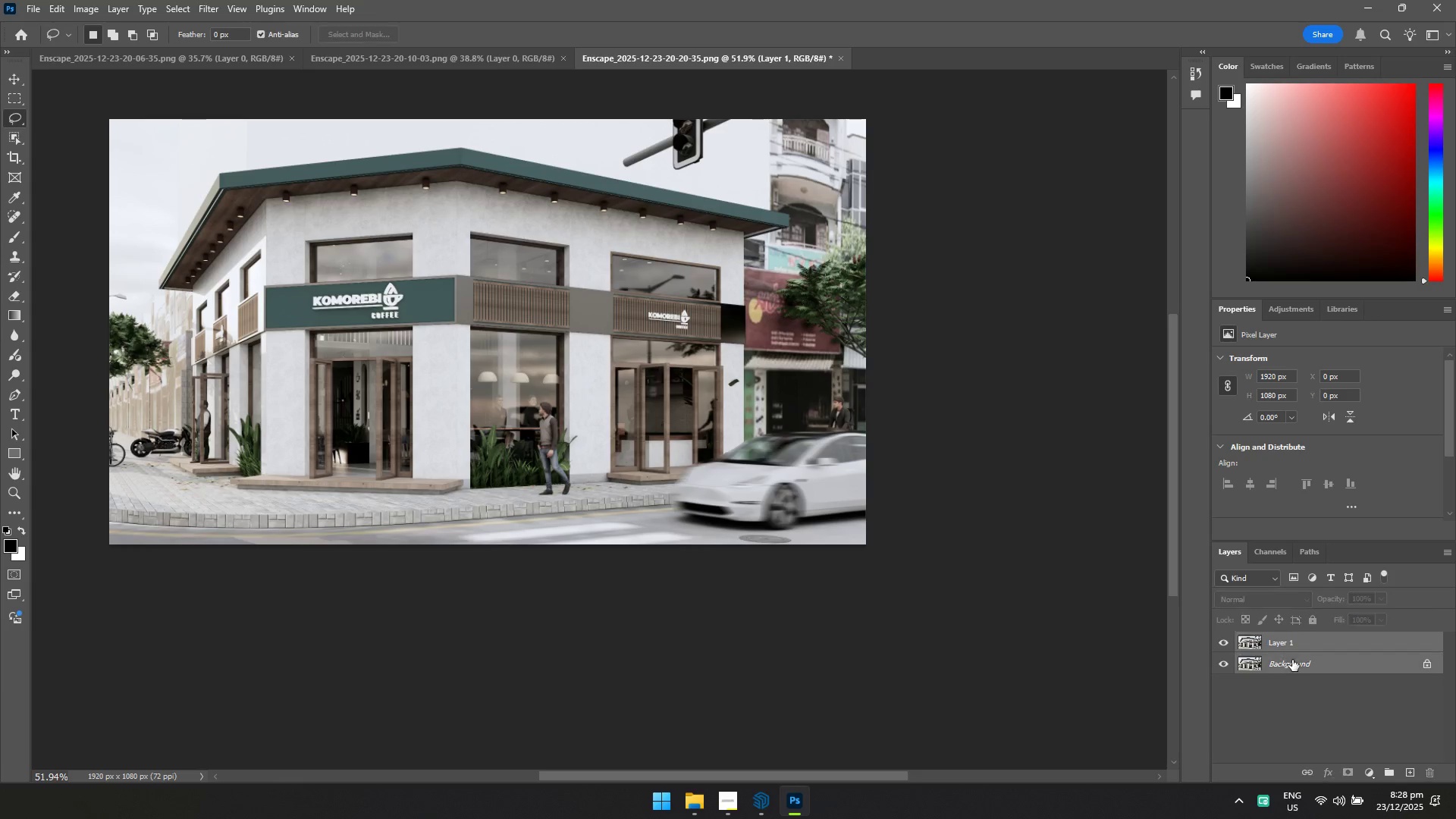 
right_click([1292, 660])
 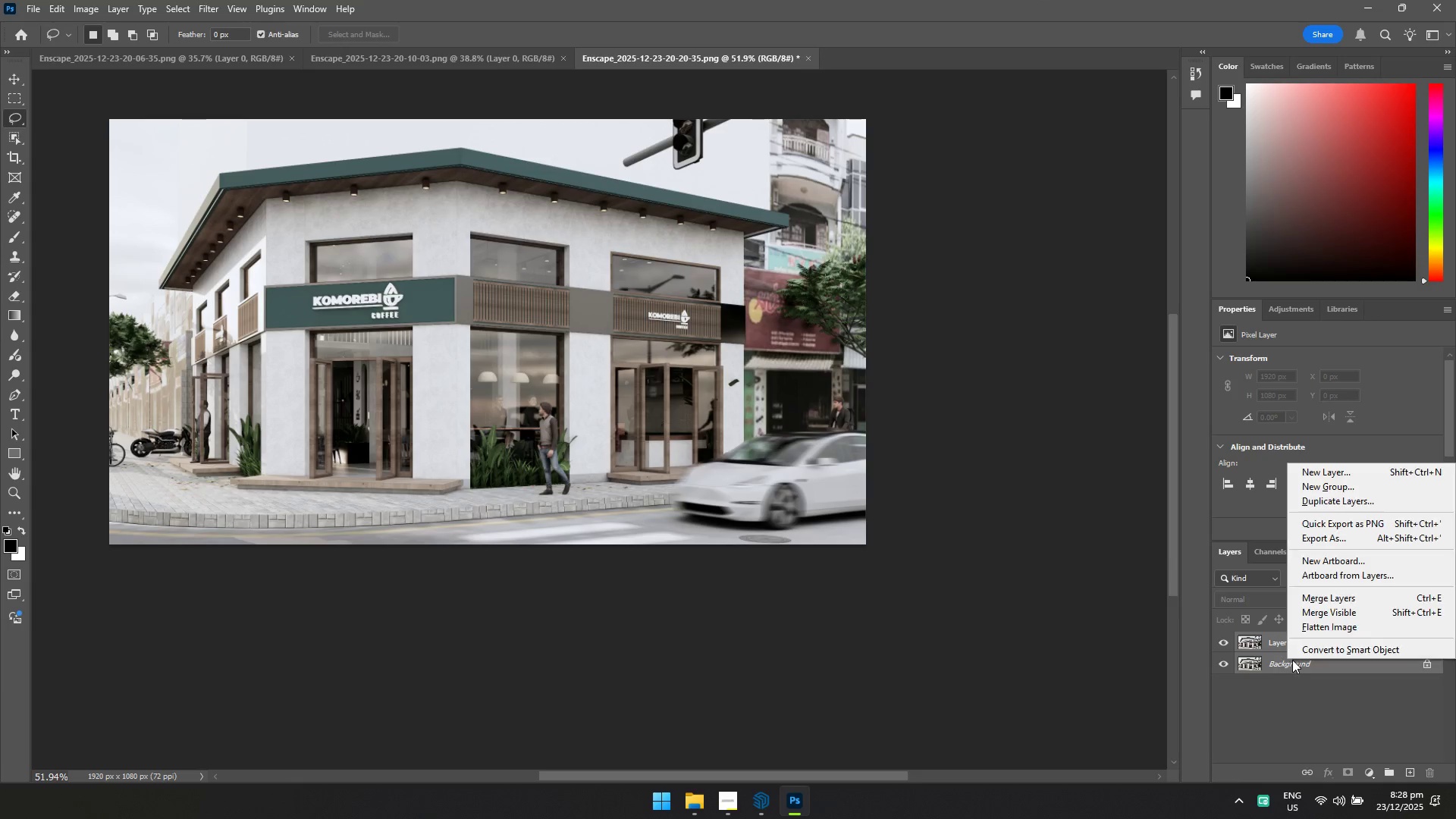 
hold_key(key=ShiftLeft, duration=2.17)
left_click([1329, 620])
 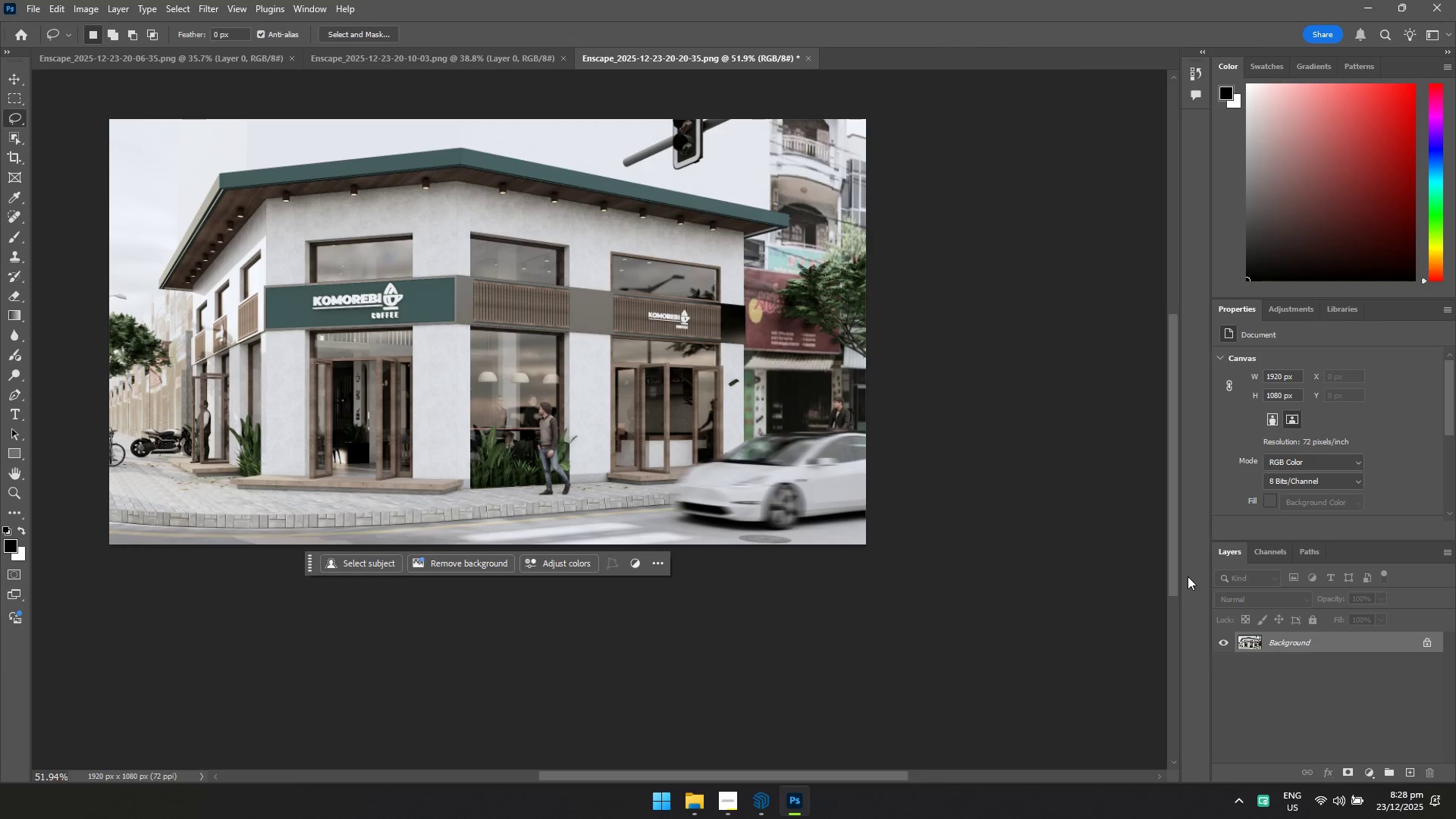 
key(Control+Shift+A)
 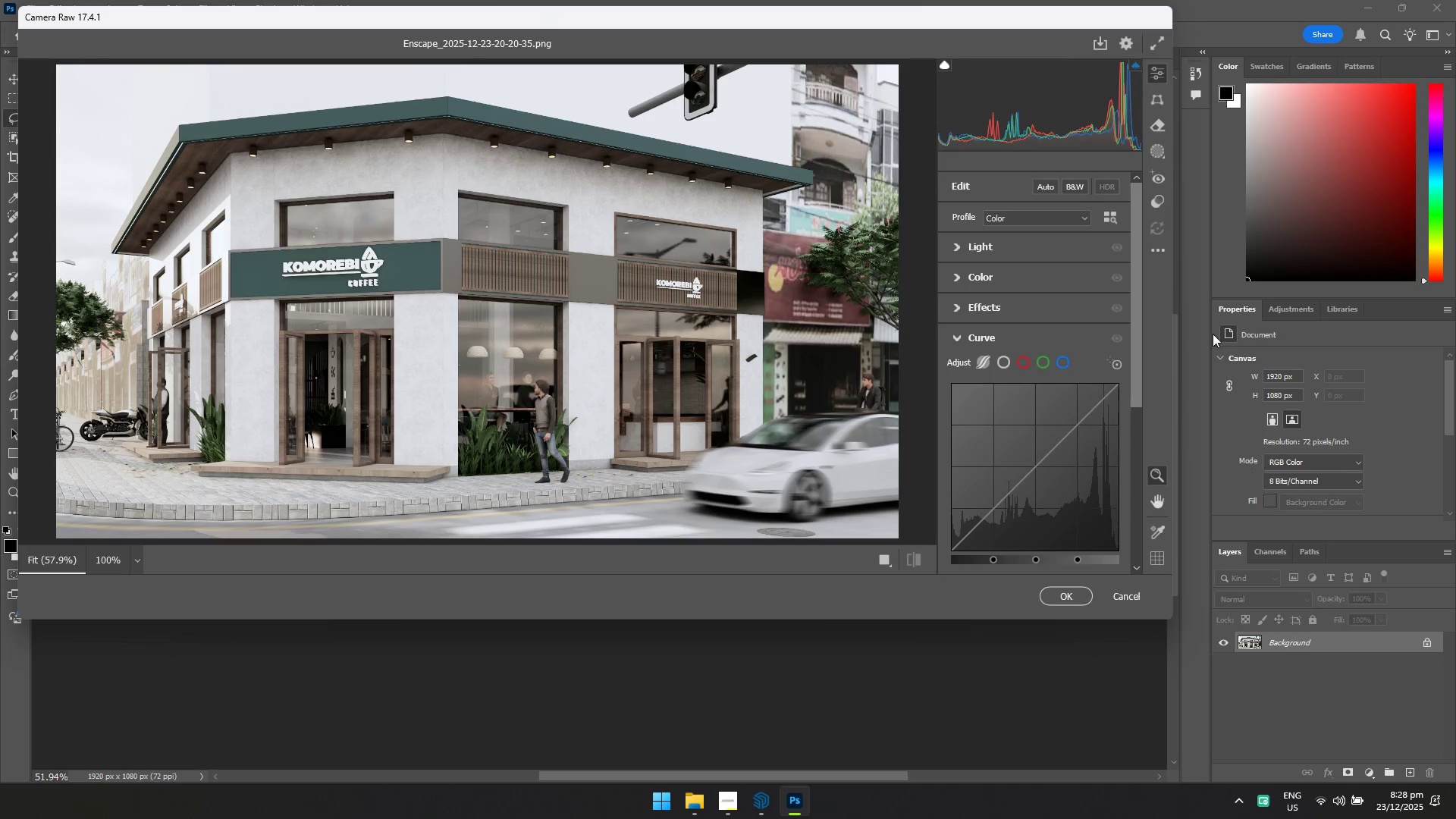 
double_click([1158, 257])
 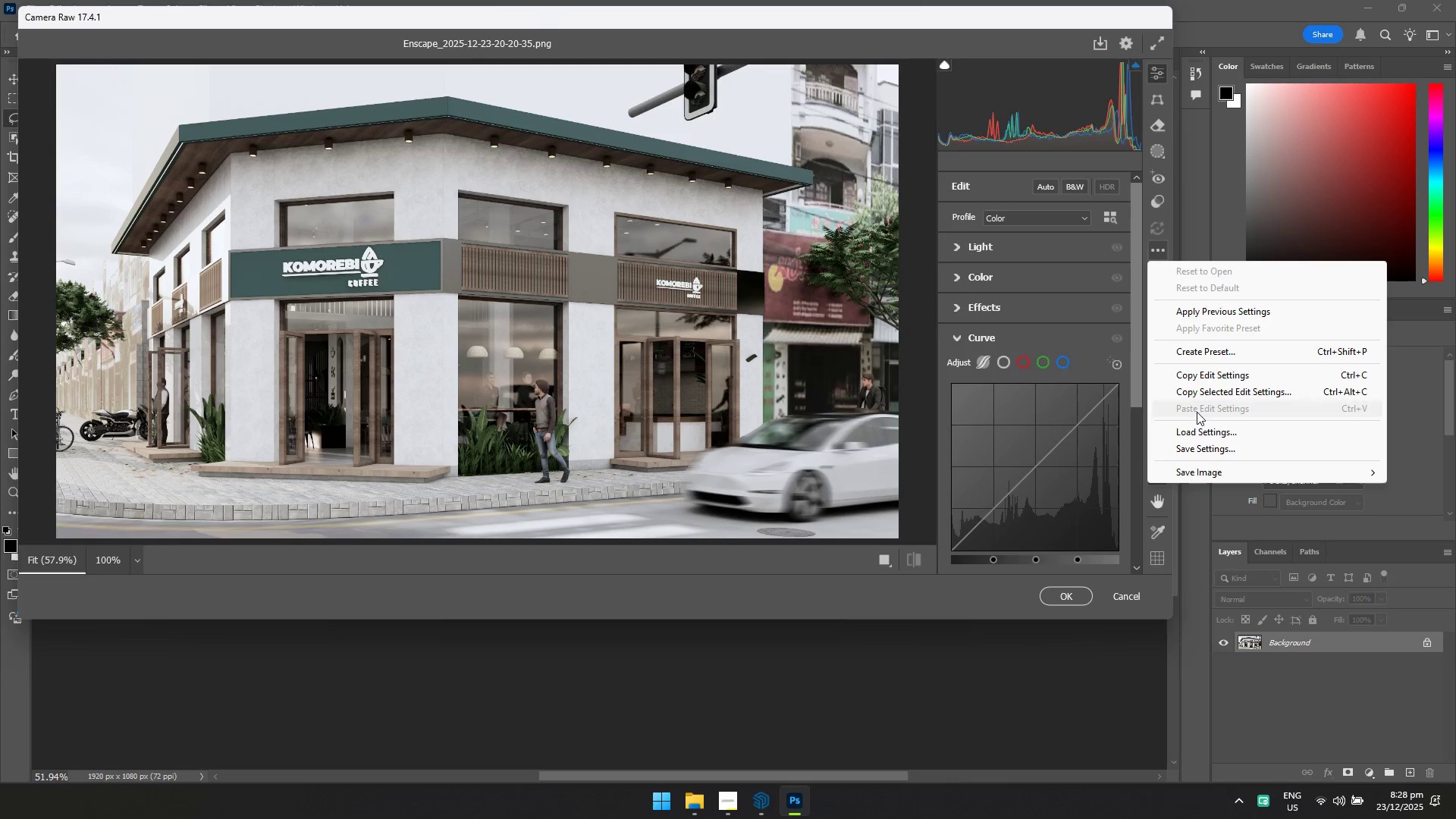 
left_click([1199, 427])
 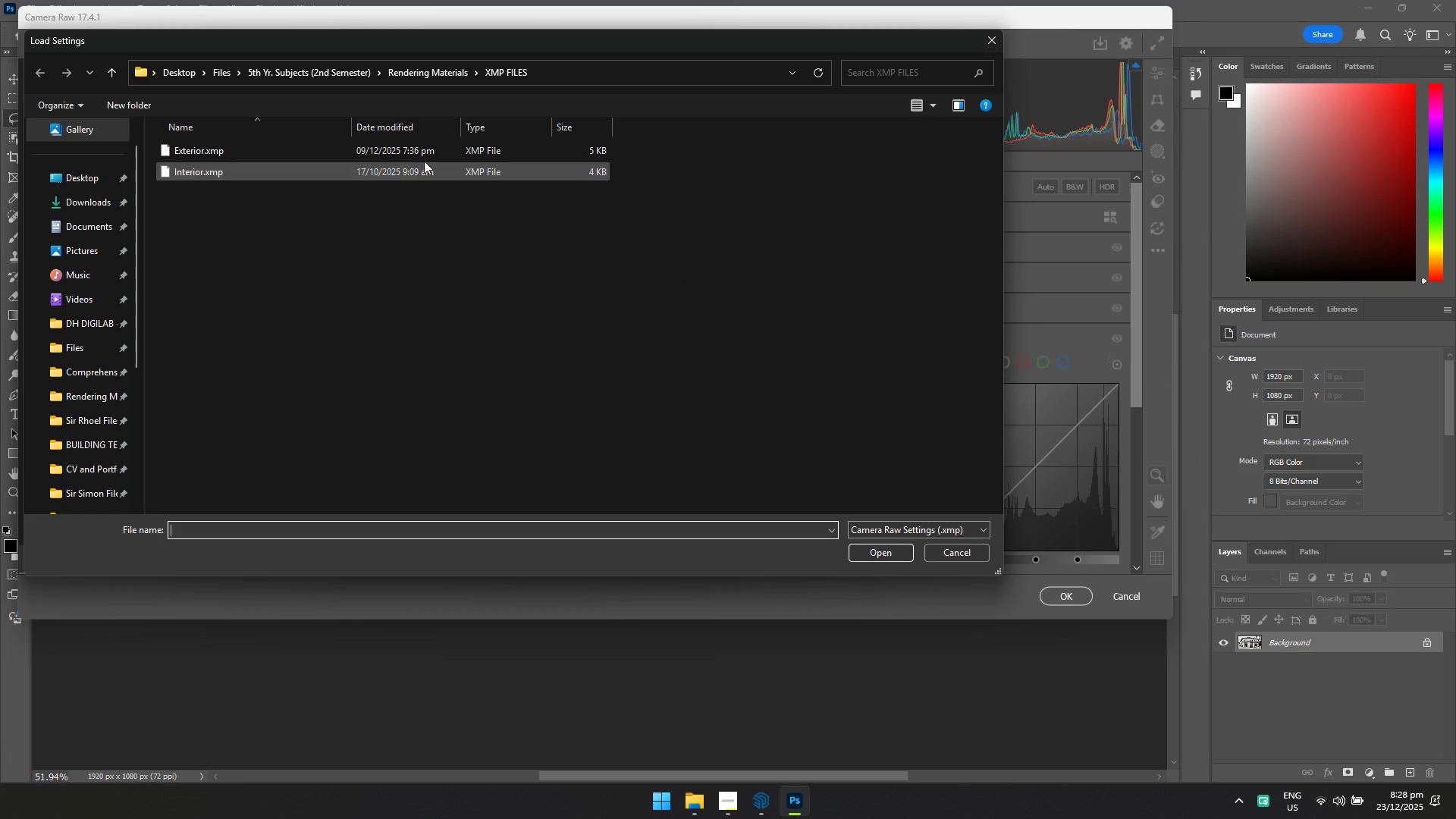 
left_click([413, 148])
 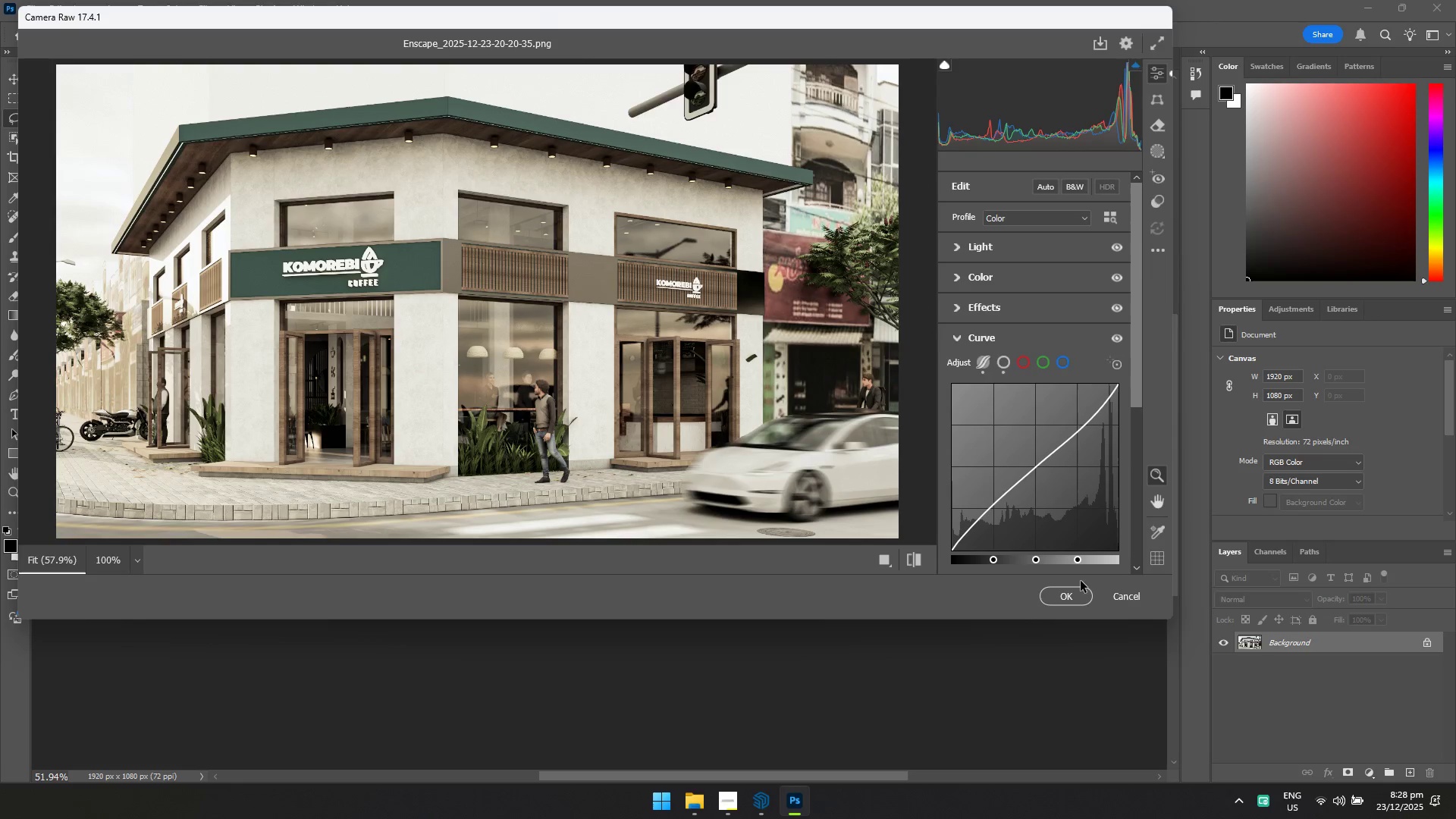 
left_click([1064, 597])
 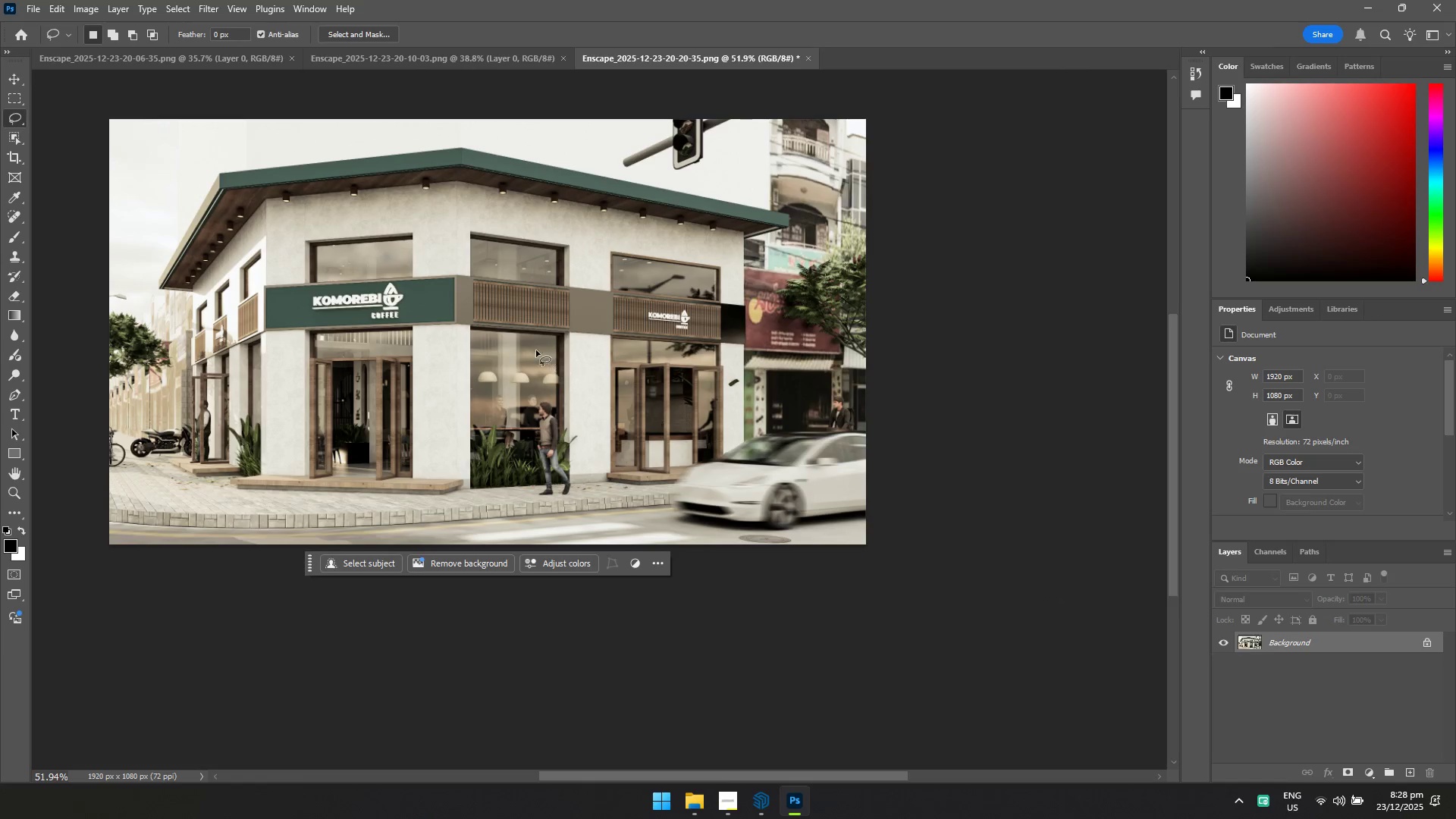 
hold_key(key=ShiftLeft, duration=0.48)
left_click_drag(start_coordinate=[433, 300], to_coordinate=[572, 382])
 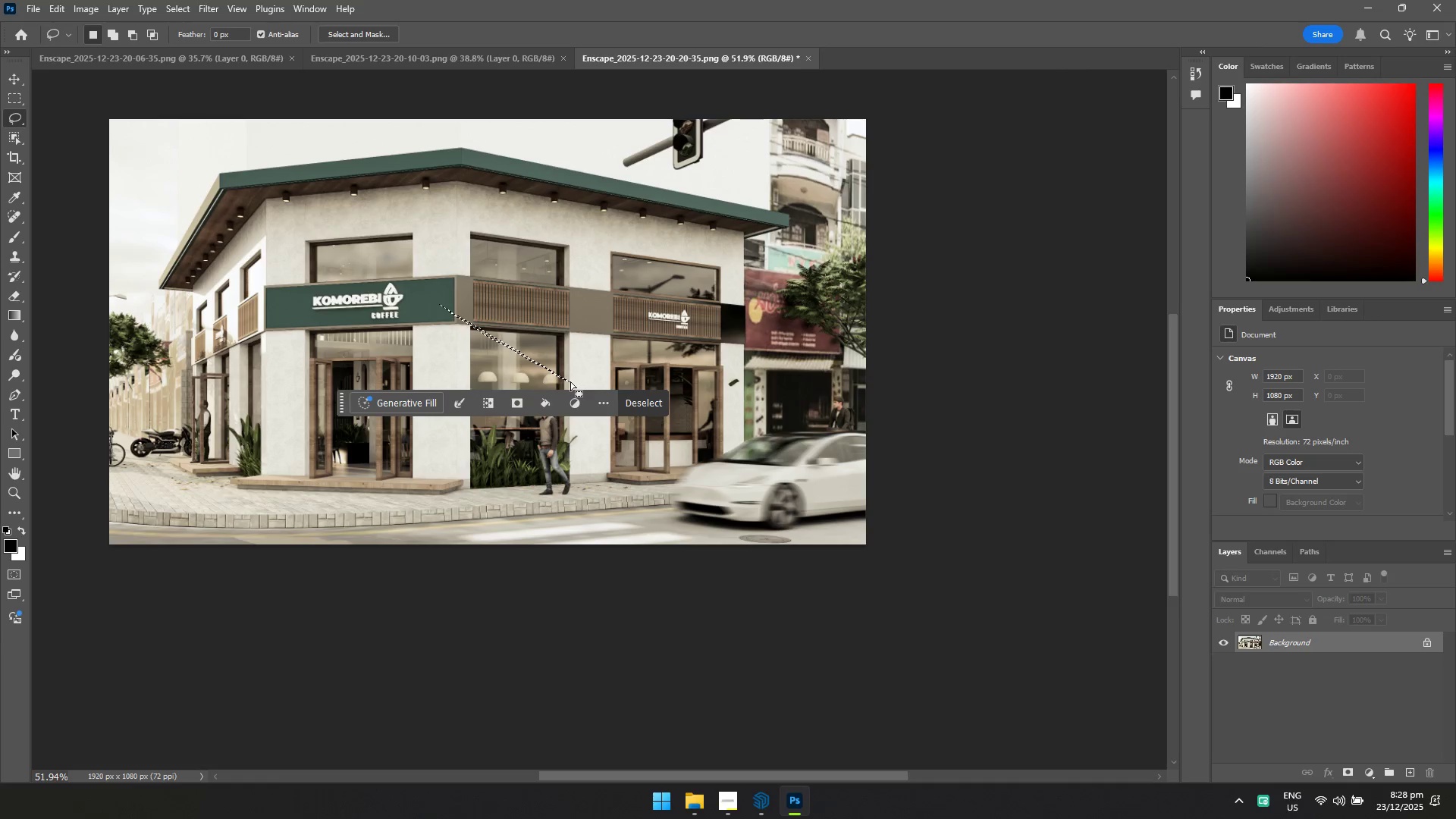 
key(Control+ControlLeft)
 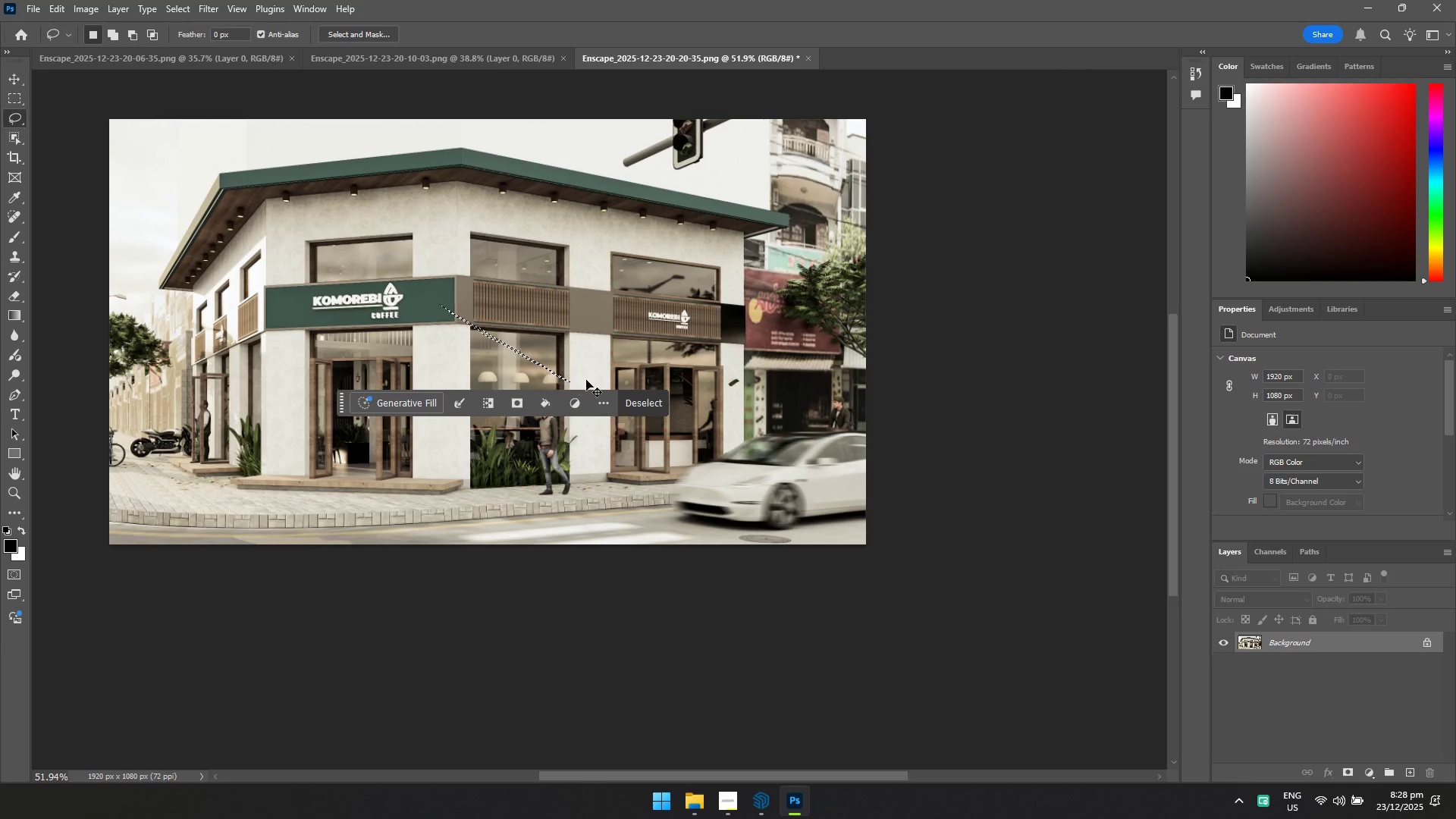 
key(Control+Z)
 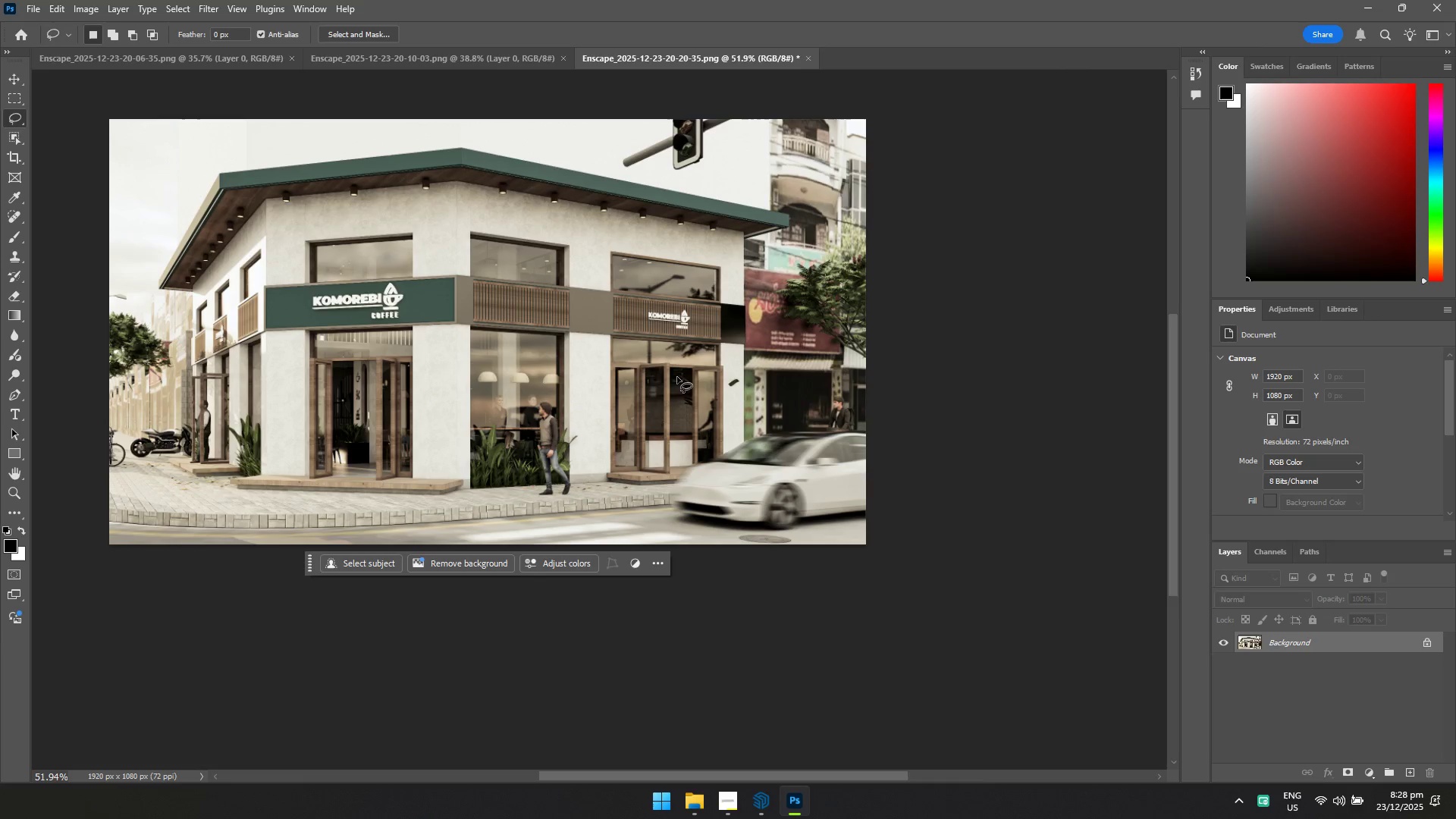 
right_click([730, 385])
 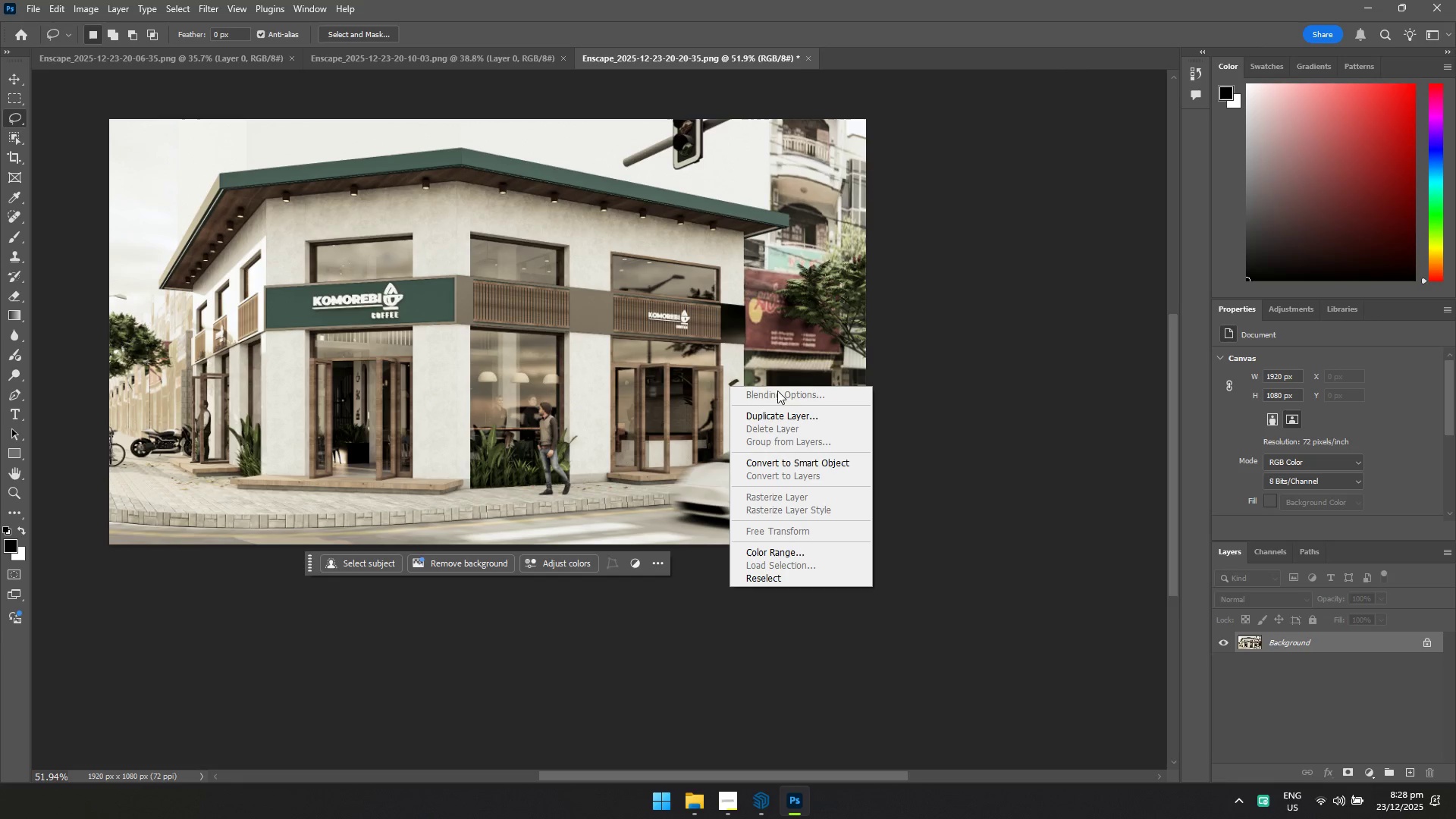 
left_click([990, 425])
 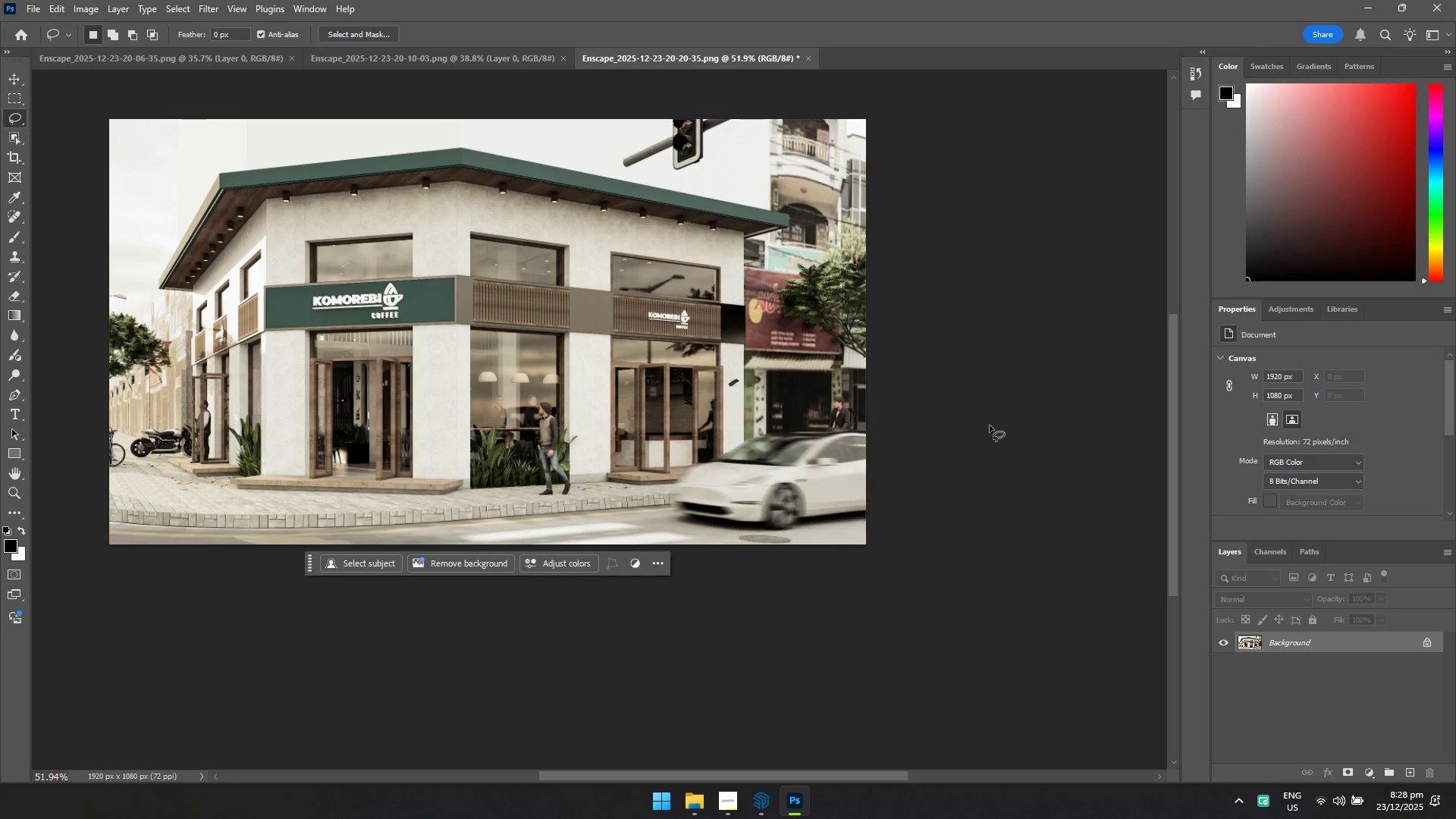 
key(Control+ControlLeft)
 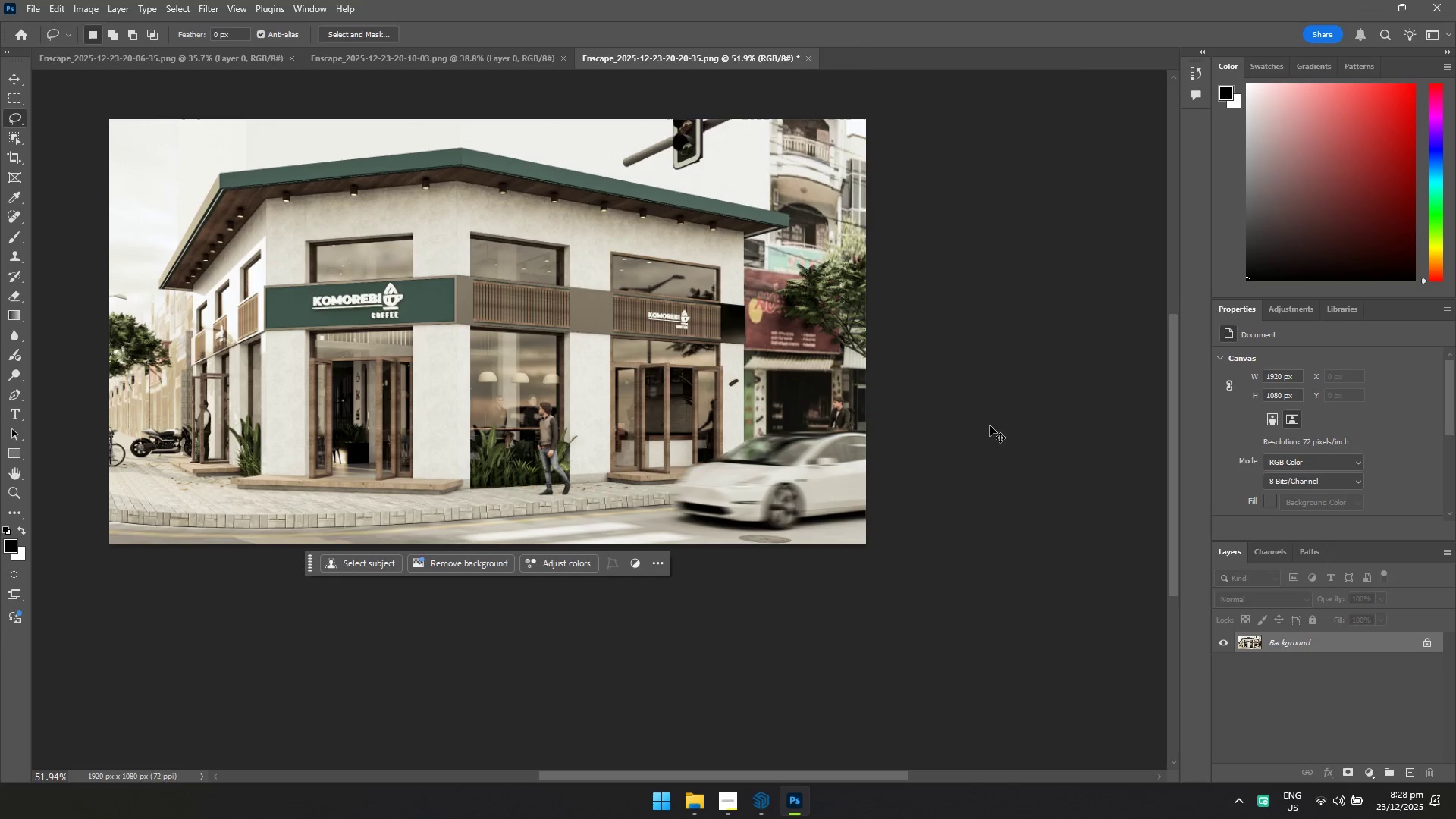 
key(Control+S)
 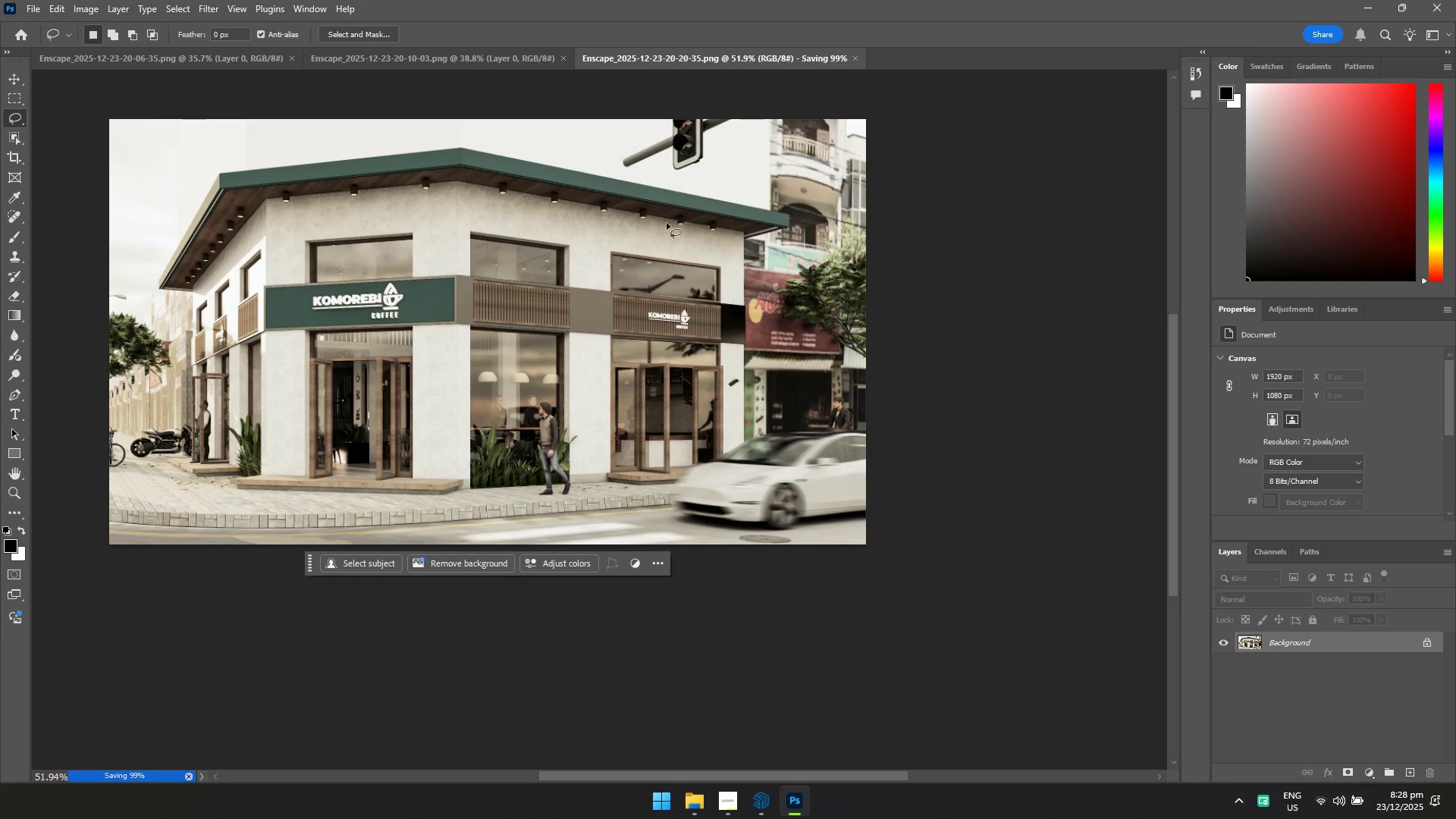 
key(Alt+AltLeft)
 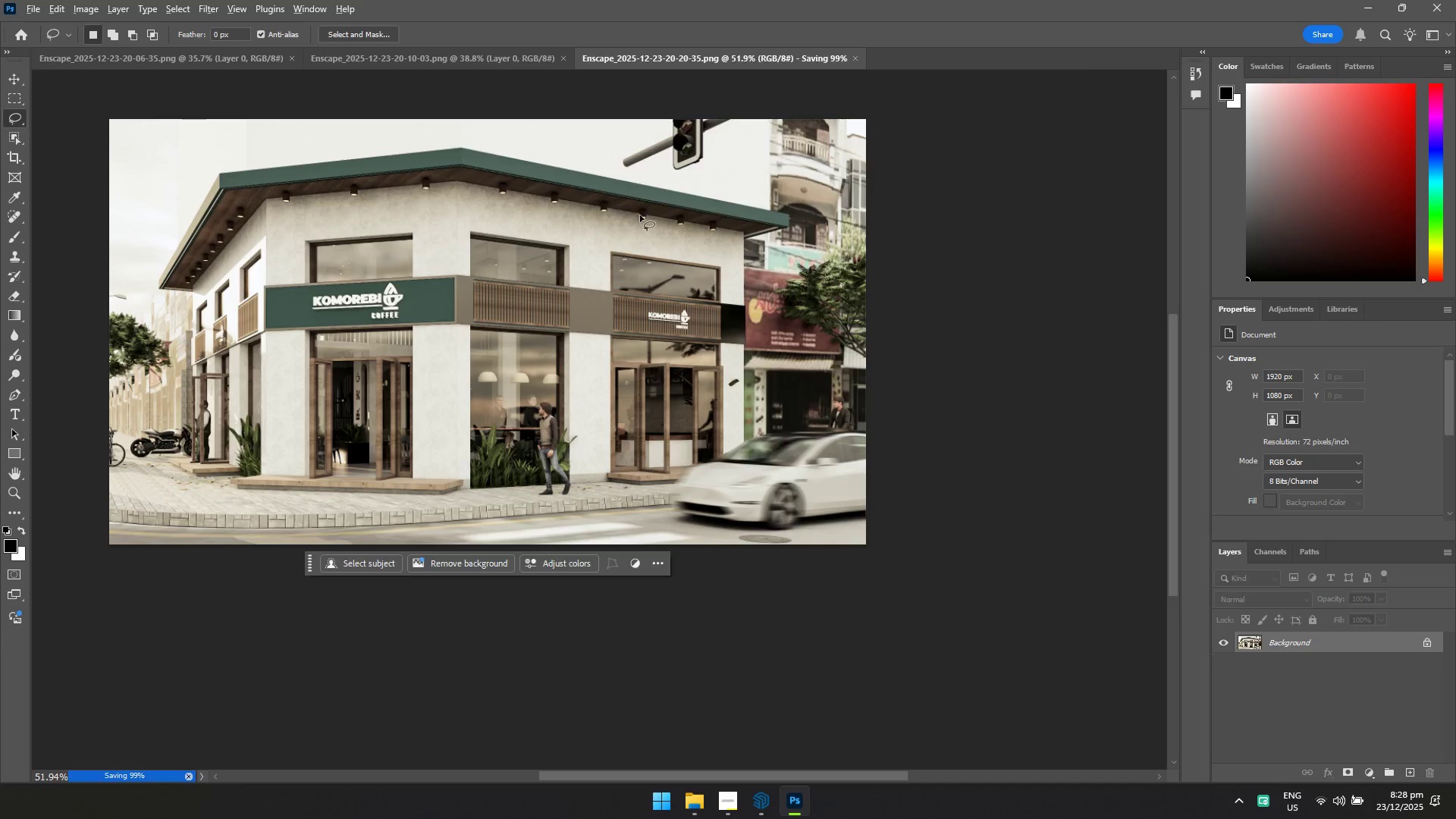 
key(Alt+Tab)